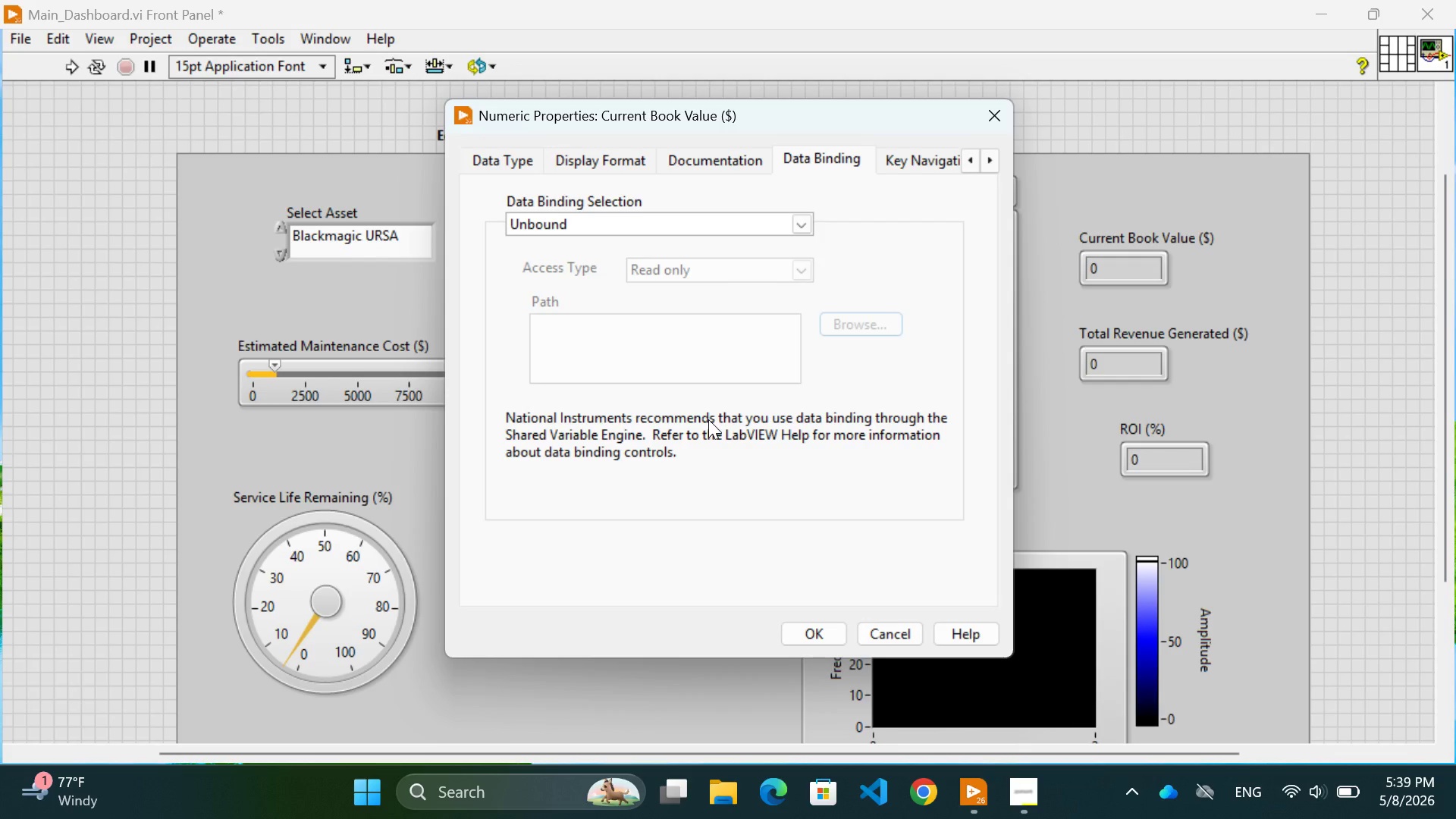 
left_click([686, 480])
 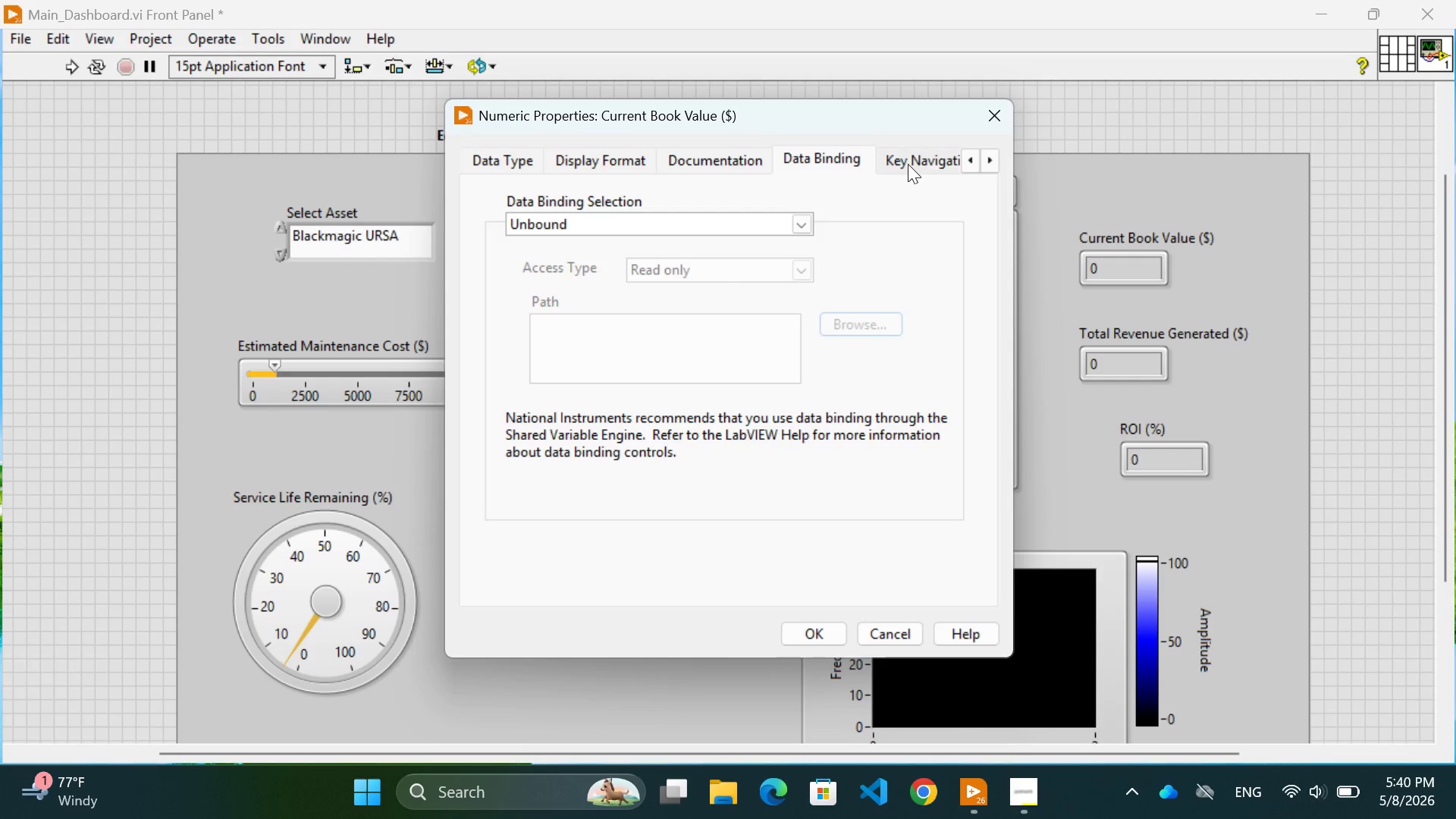 
left_click([908, 164])
 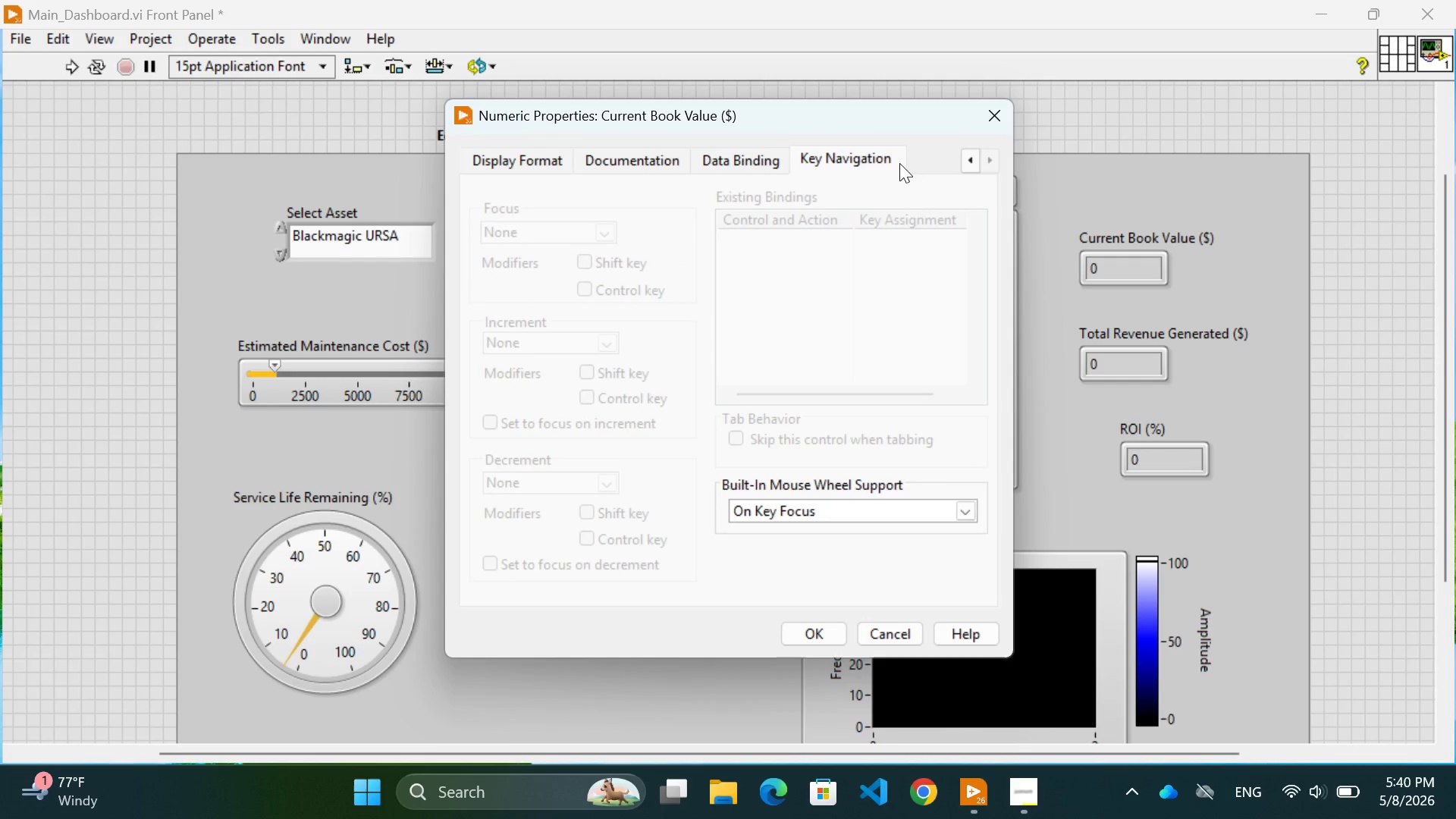 
left_click([865, 159])
 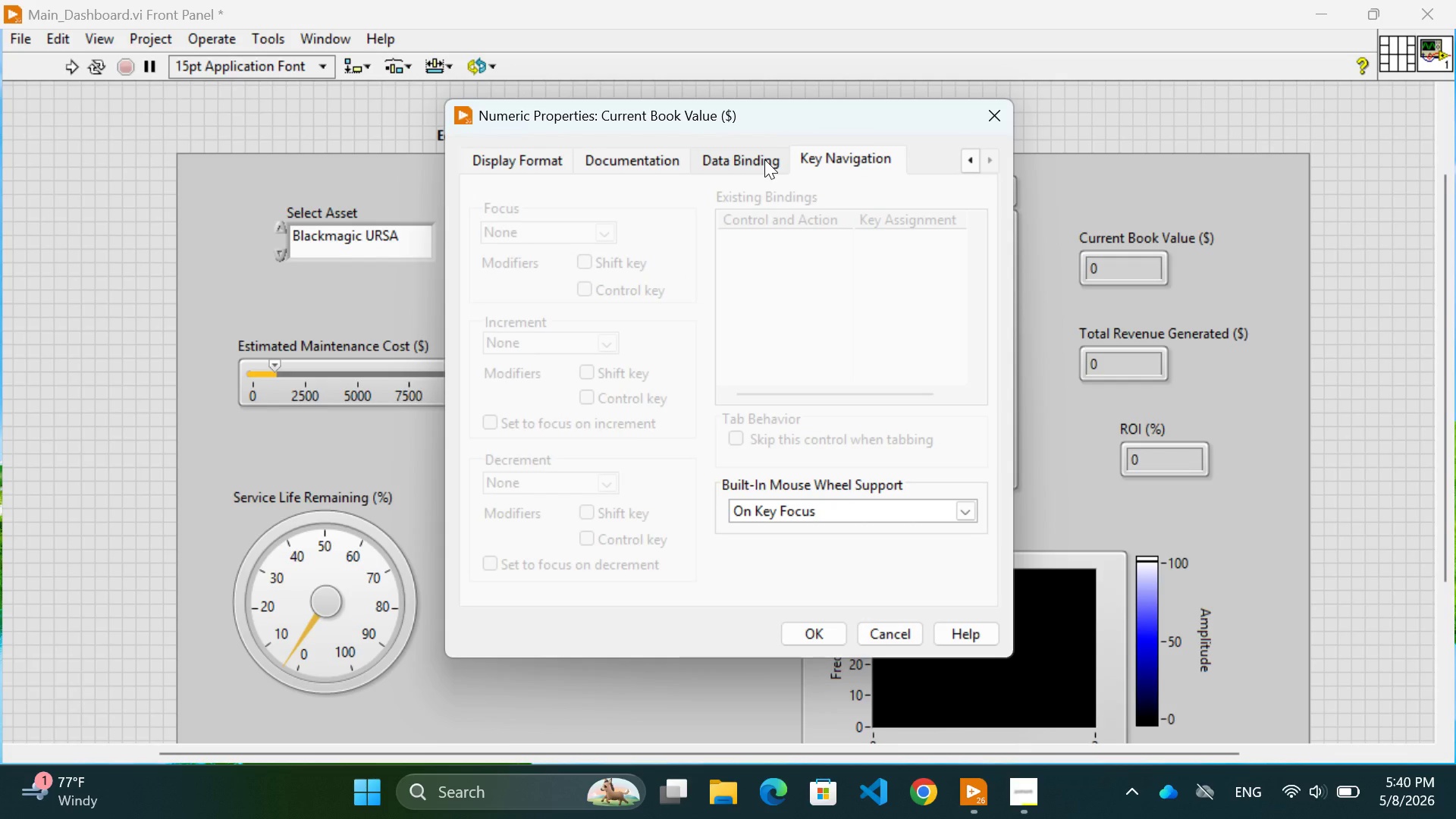 
left_click([763, 159])
 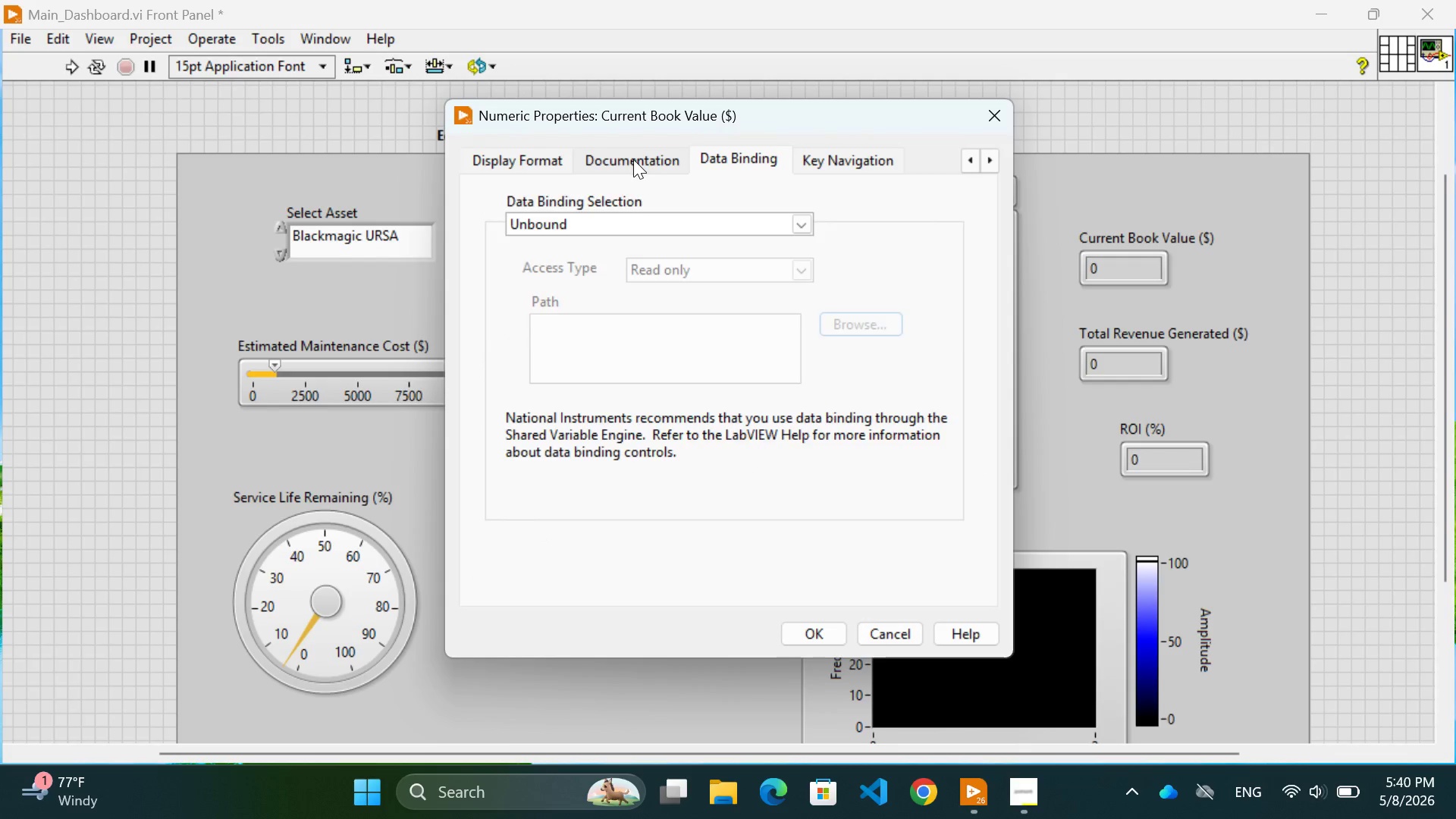 
left_click([633, 159])
 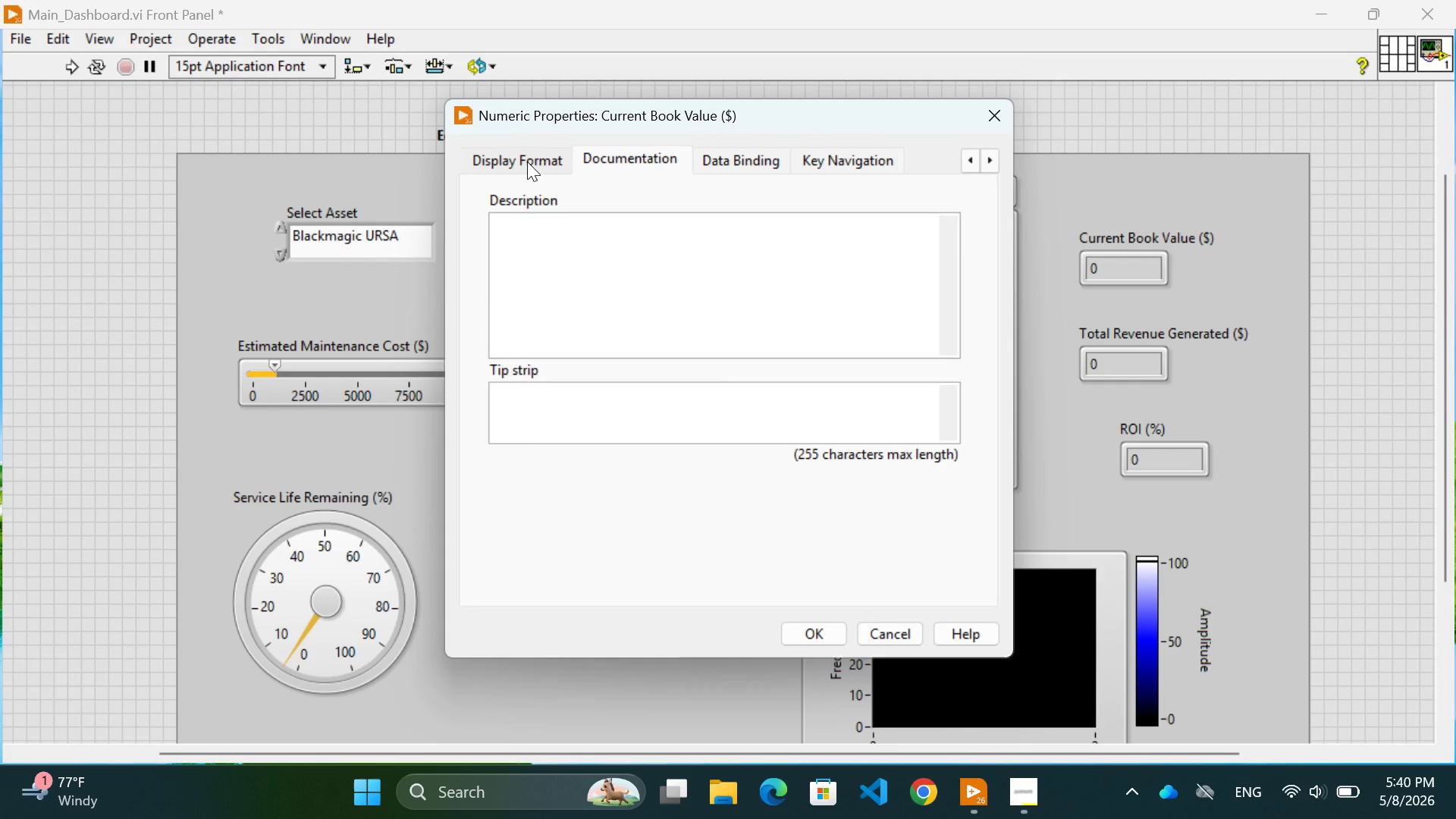 
left_click([526, 162])
 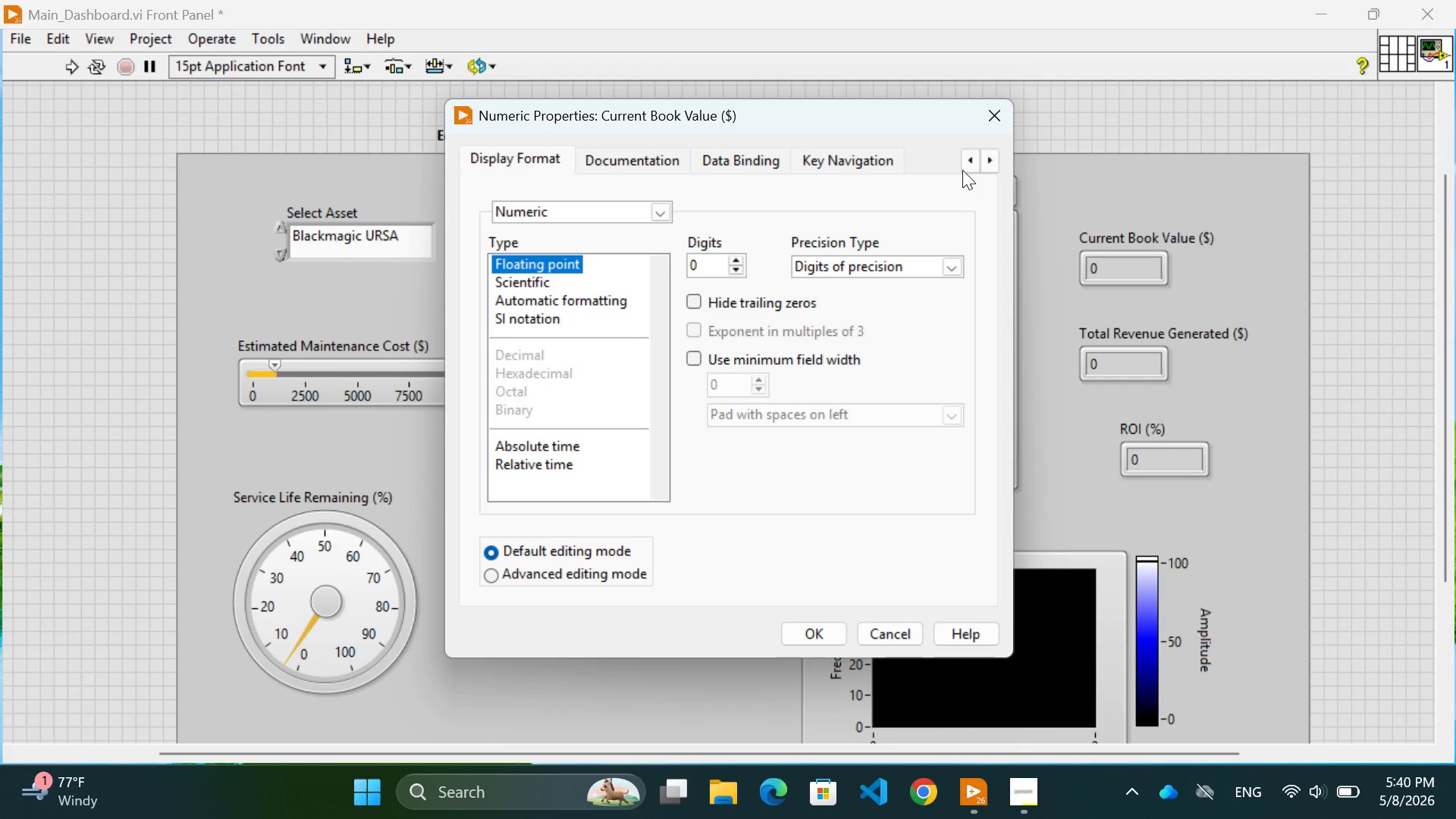 
left_click([967, 159])
 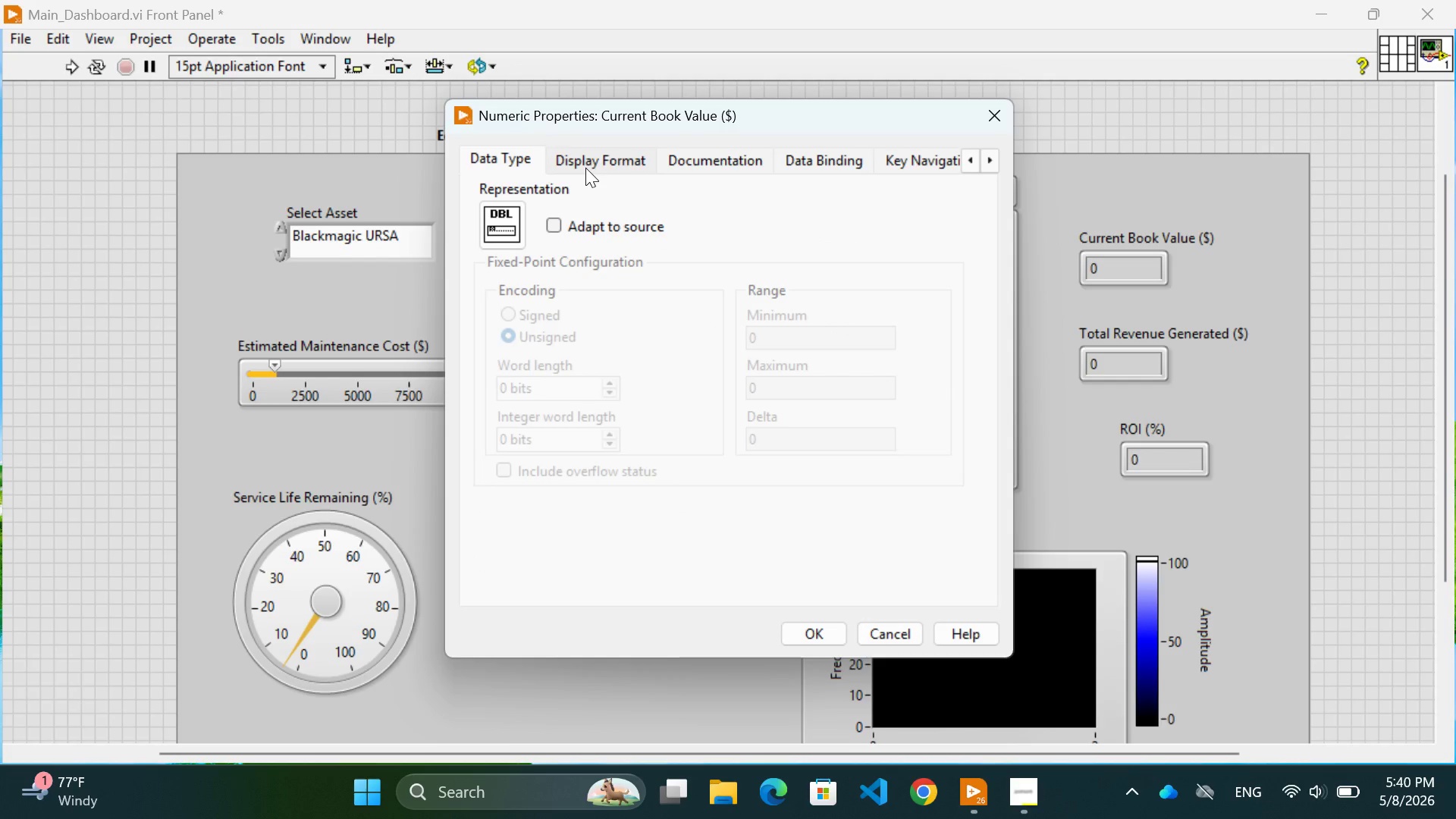 
left_click([585, 165])
 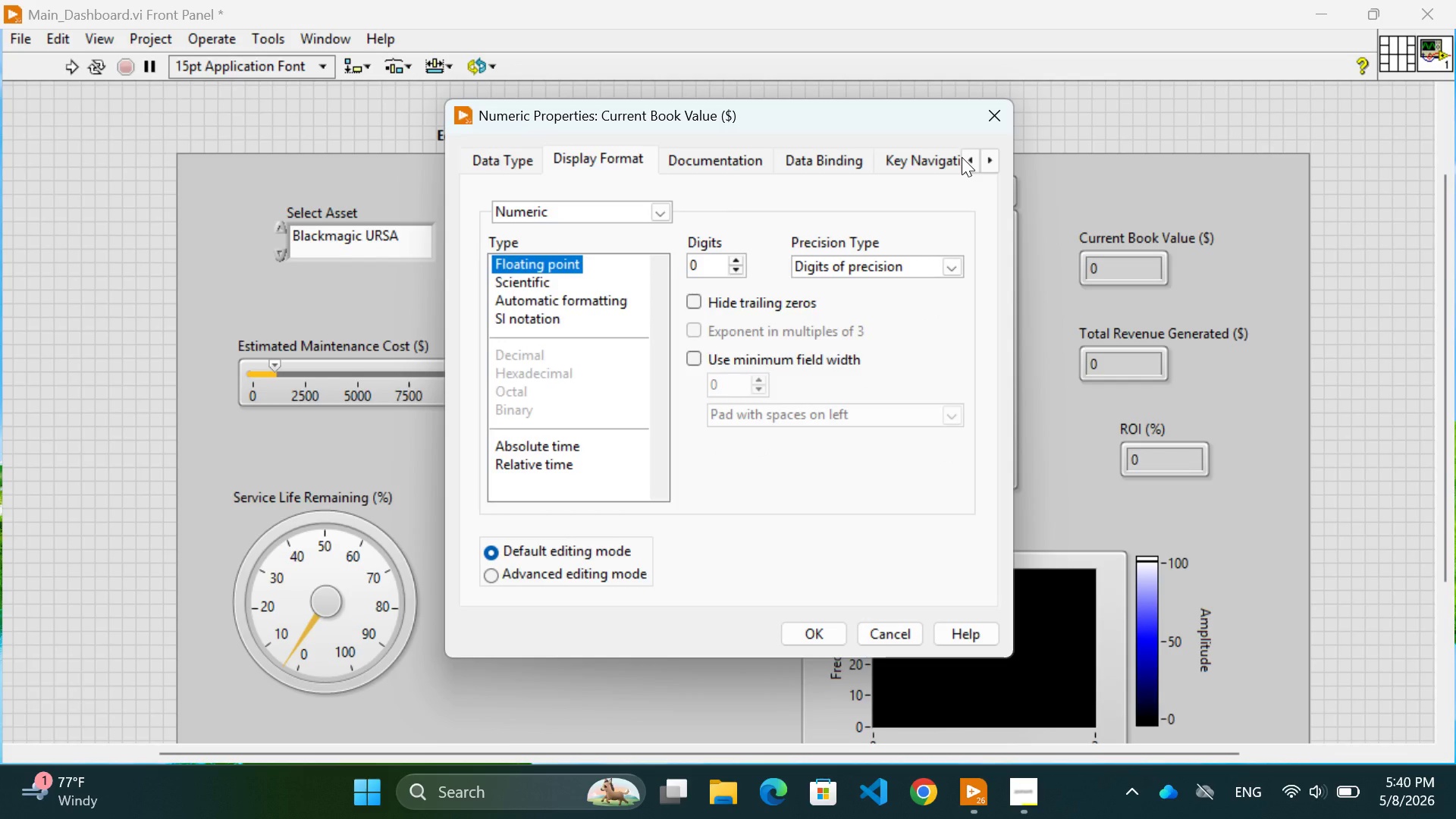 
double_click([962, 157])
 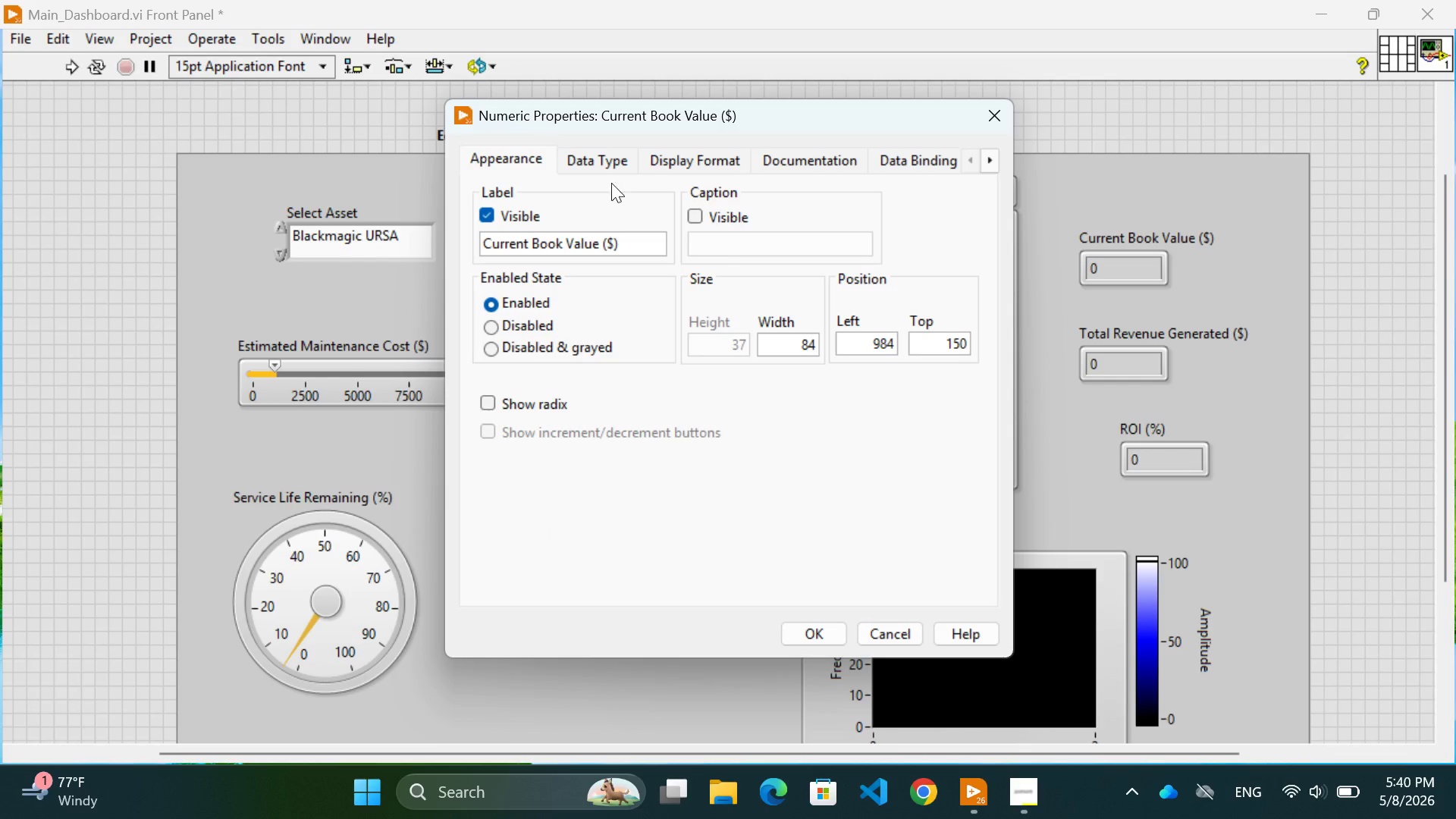 
left_click([598, 168])
 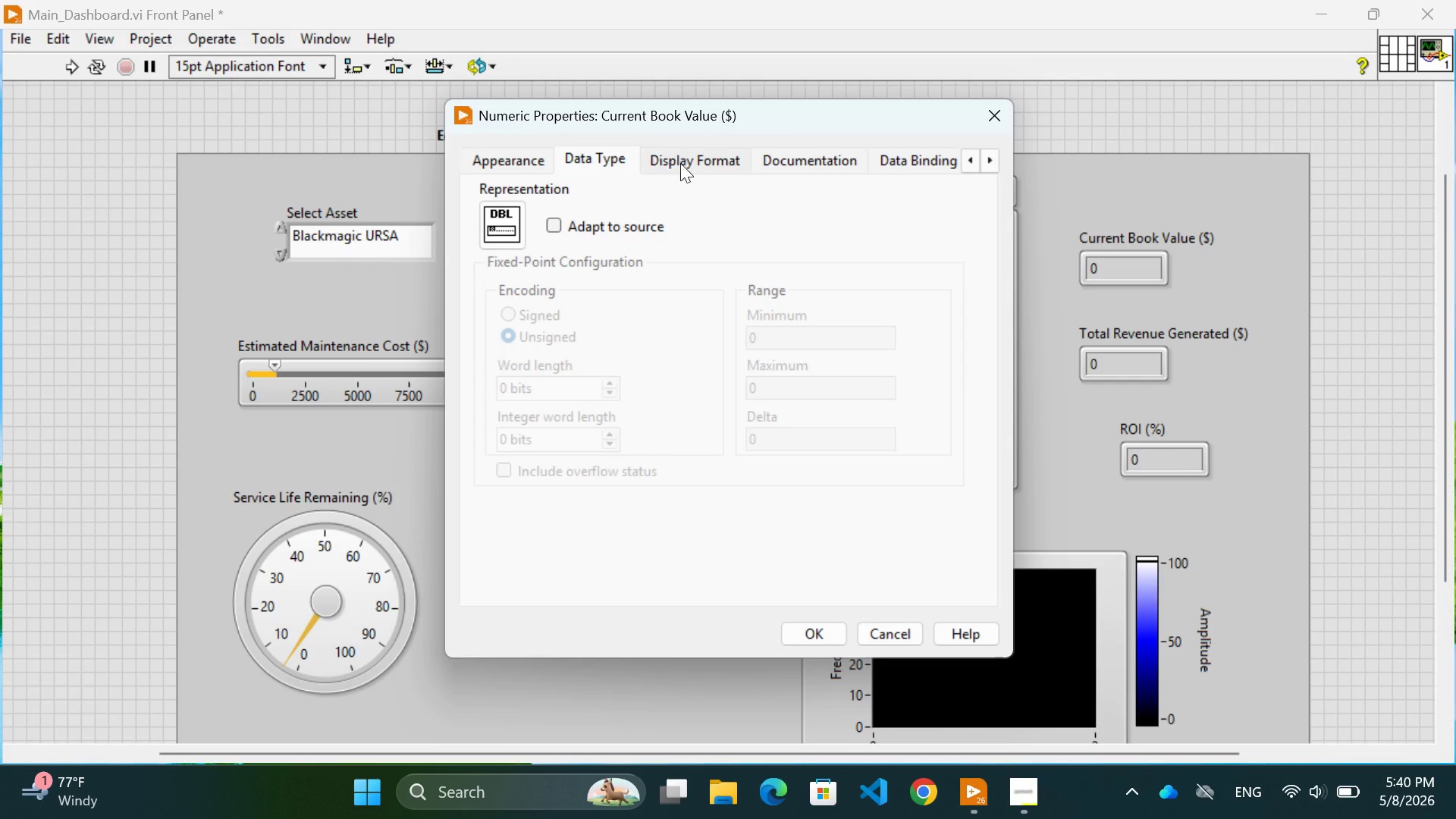 
left_click([680, 163])
 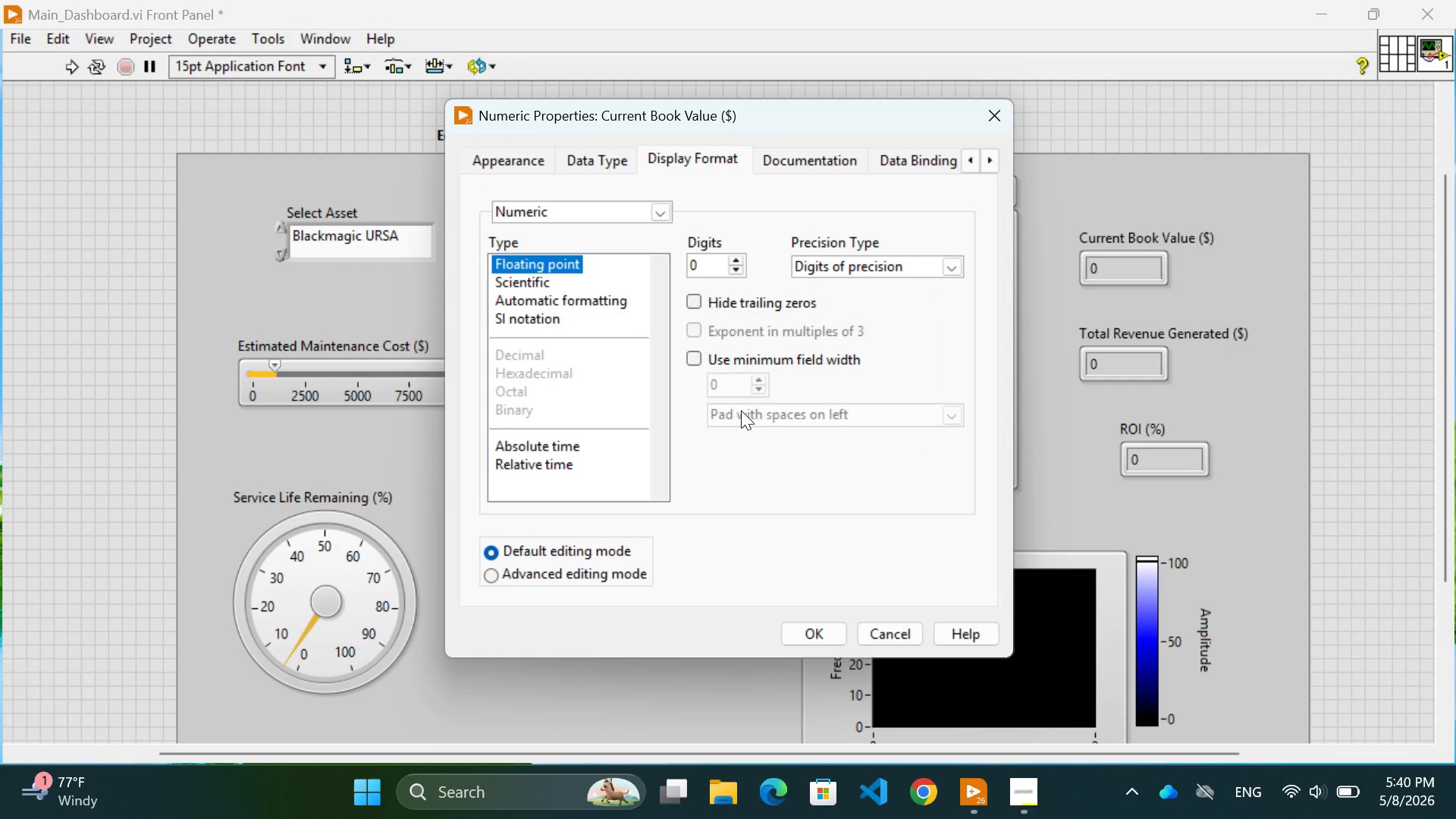 
left_click([805, 421])
 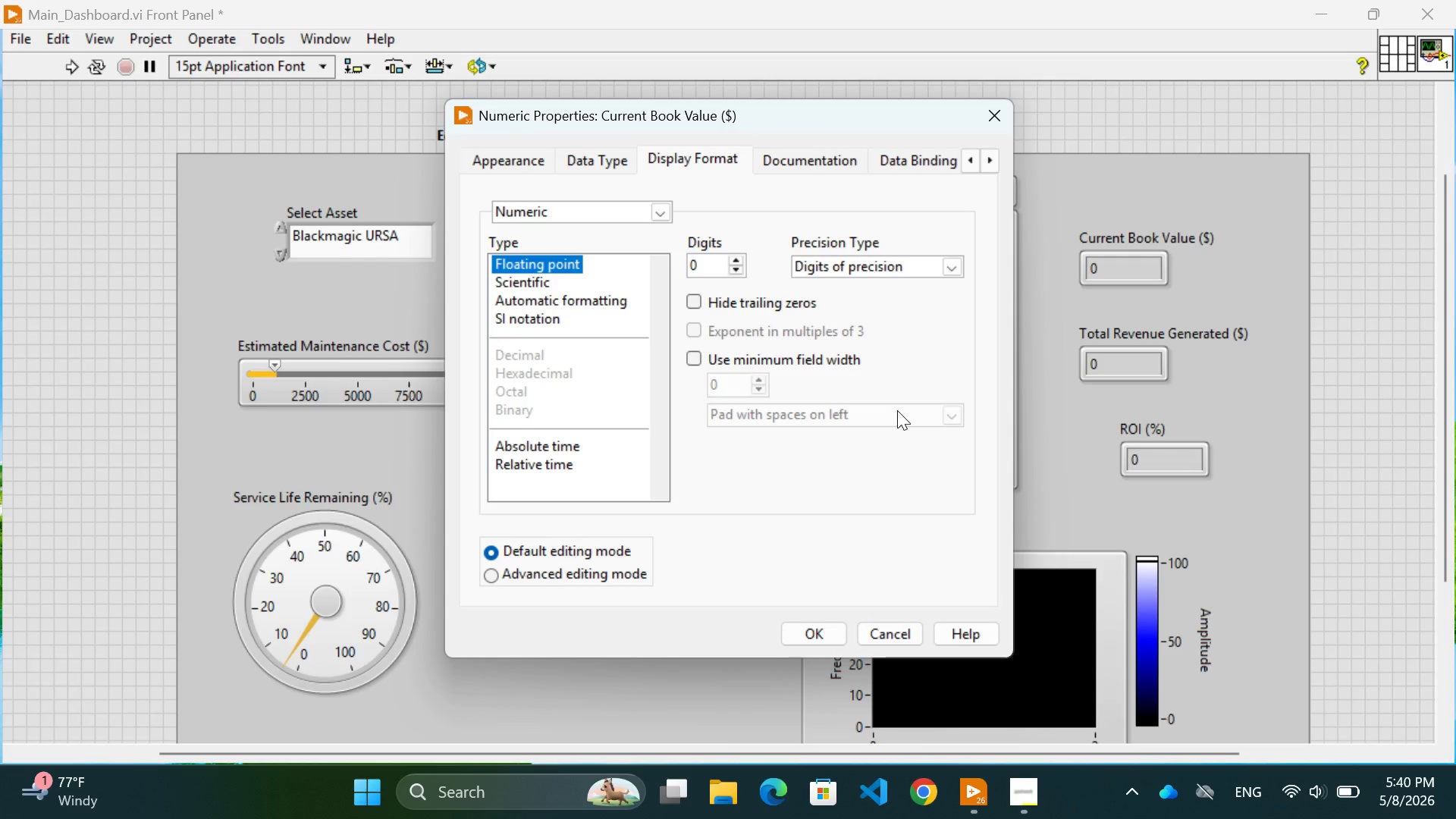 
left_click([900, 410])
 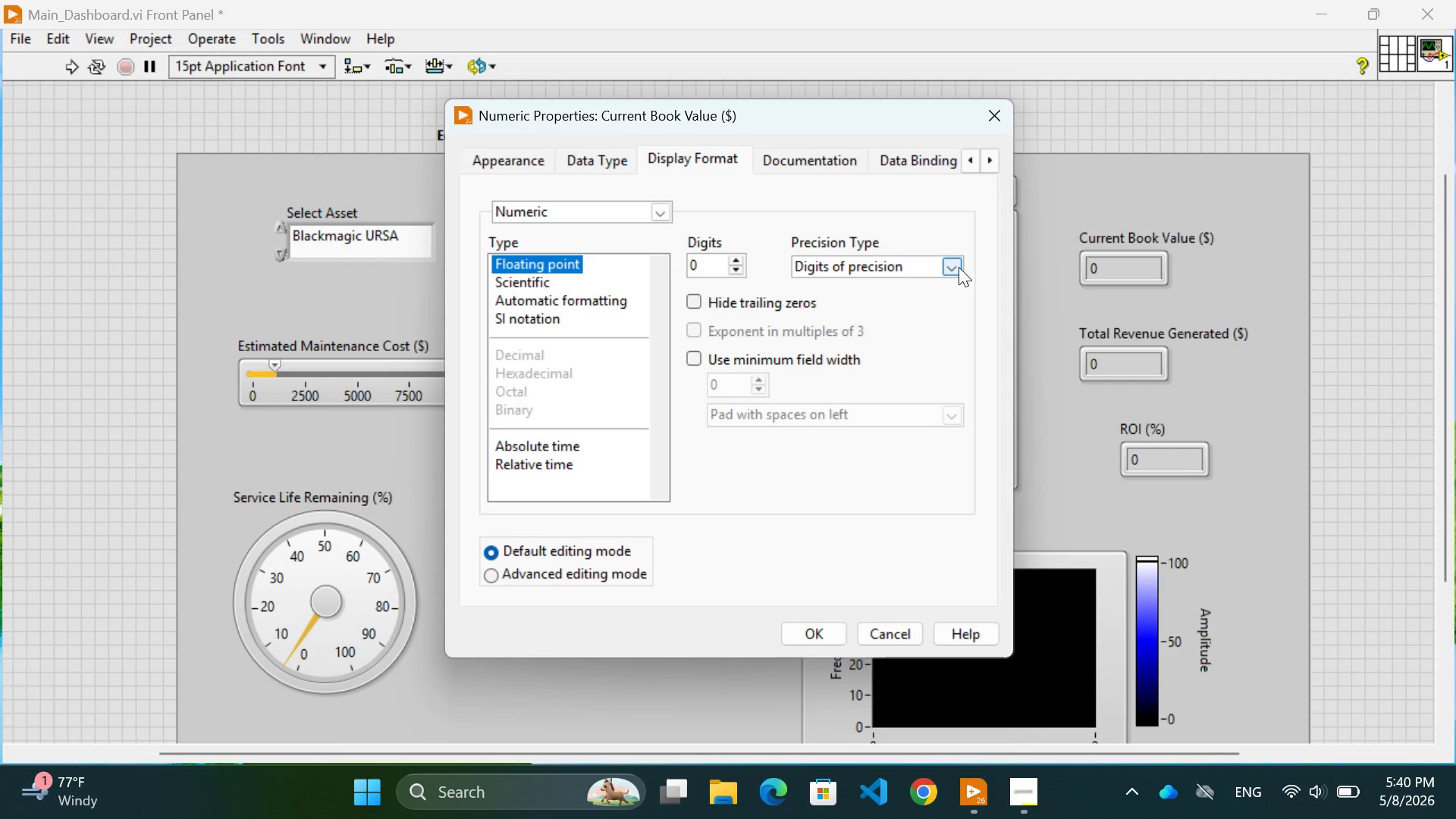 
left_click([959, 267])
 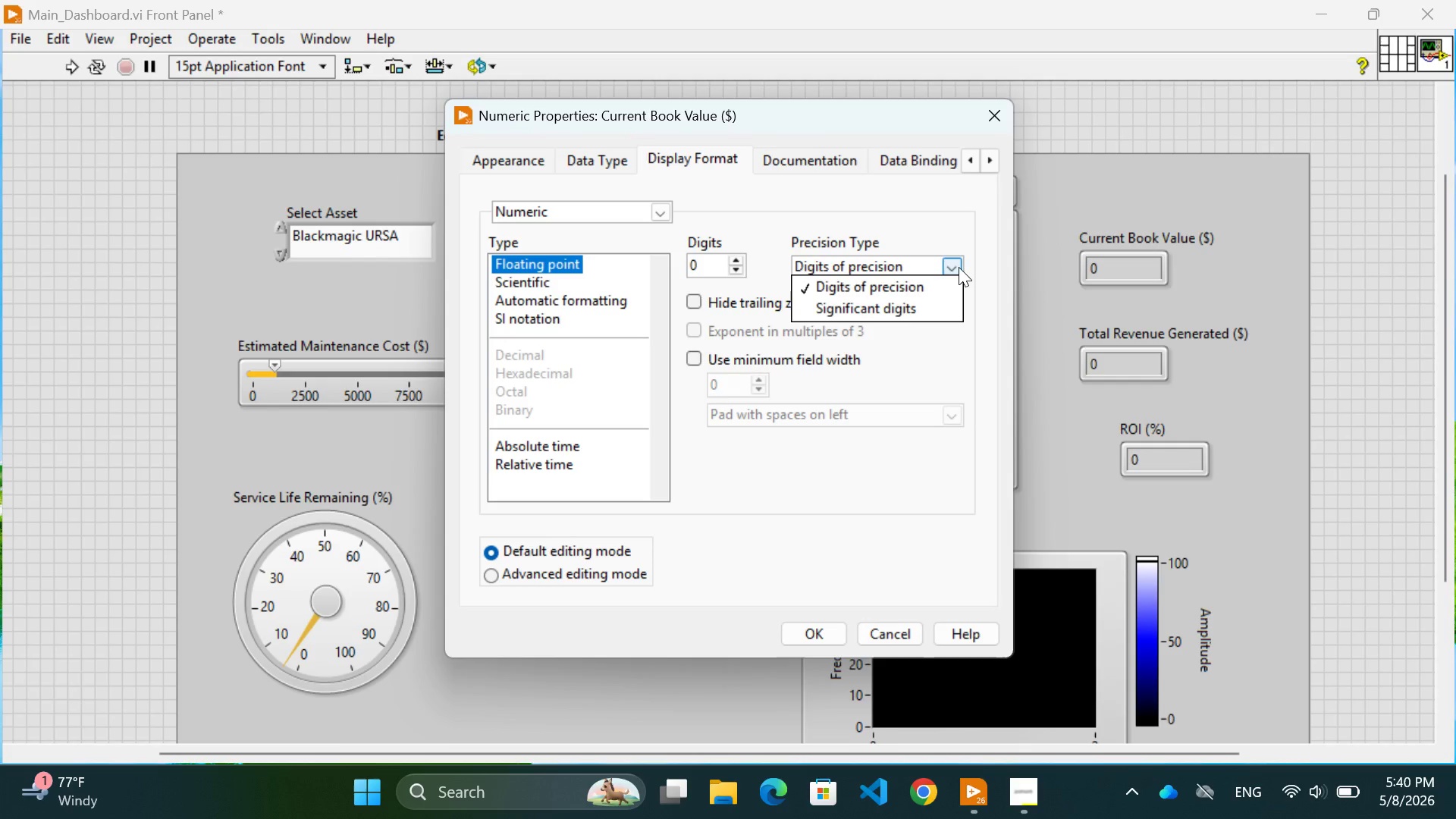 
wait(33.16)
 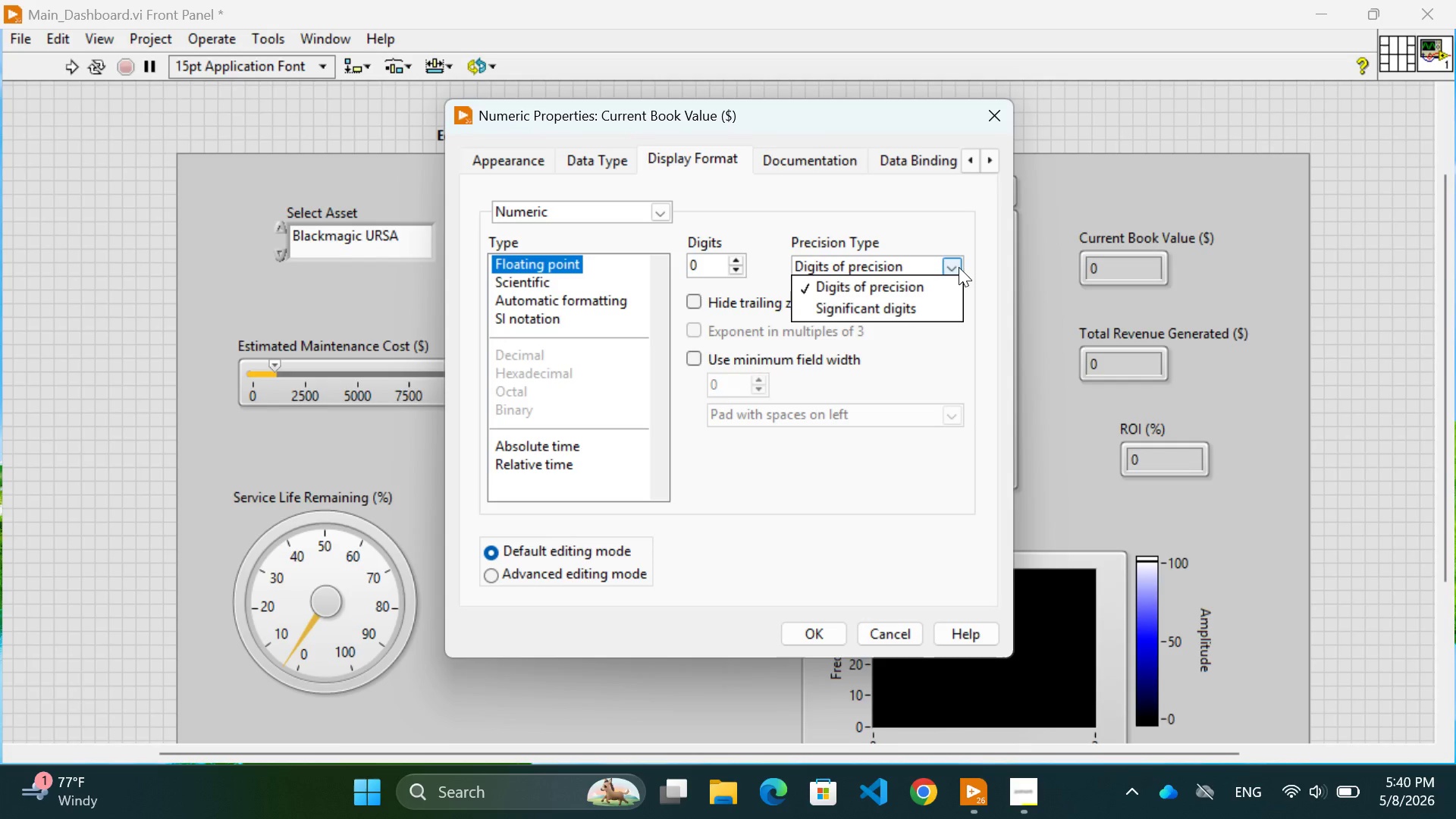 
left_click([838, 288])
 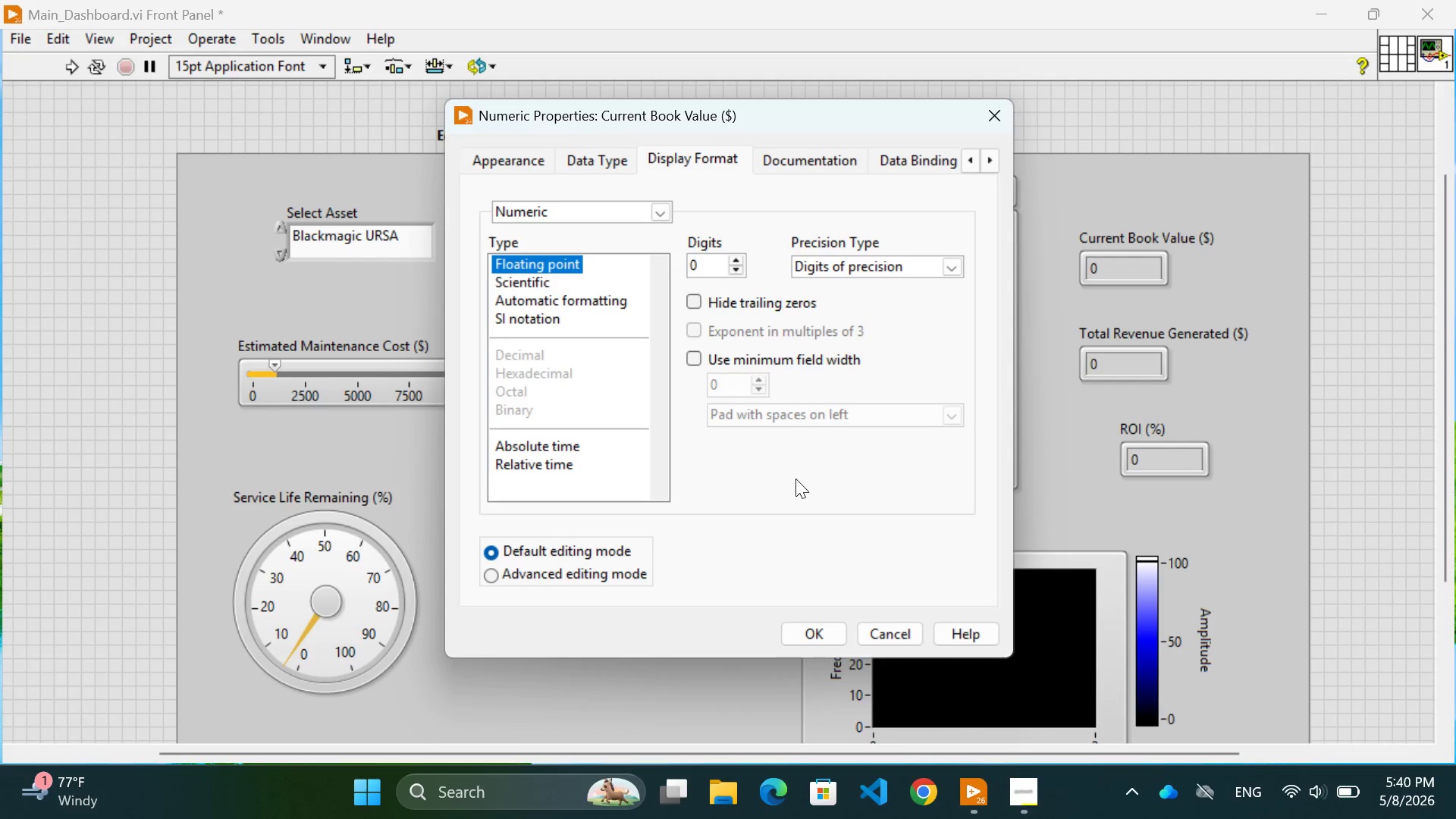 
wait(5.19)
 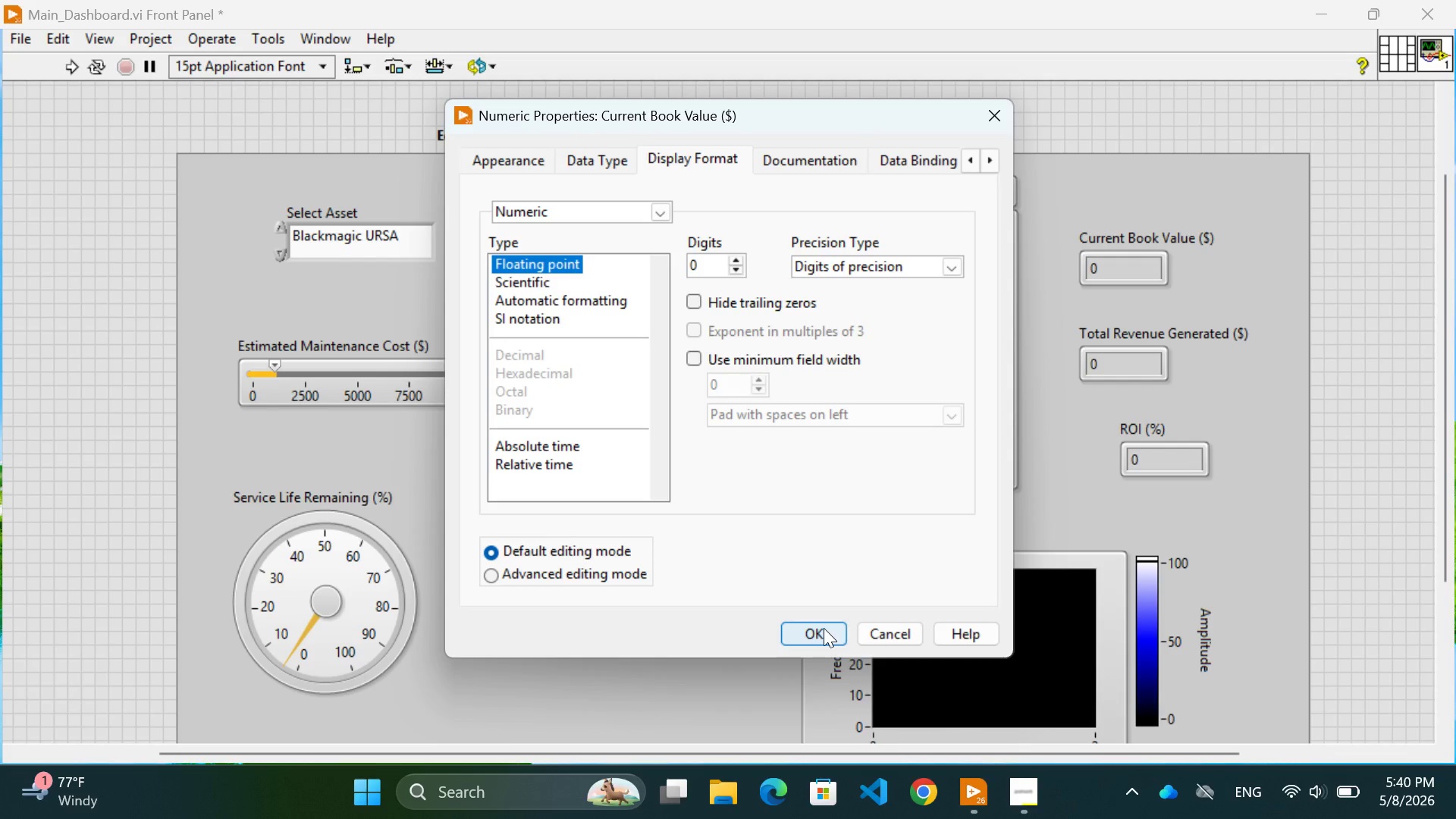 
left_click([808, 637])
 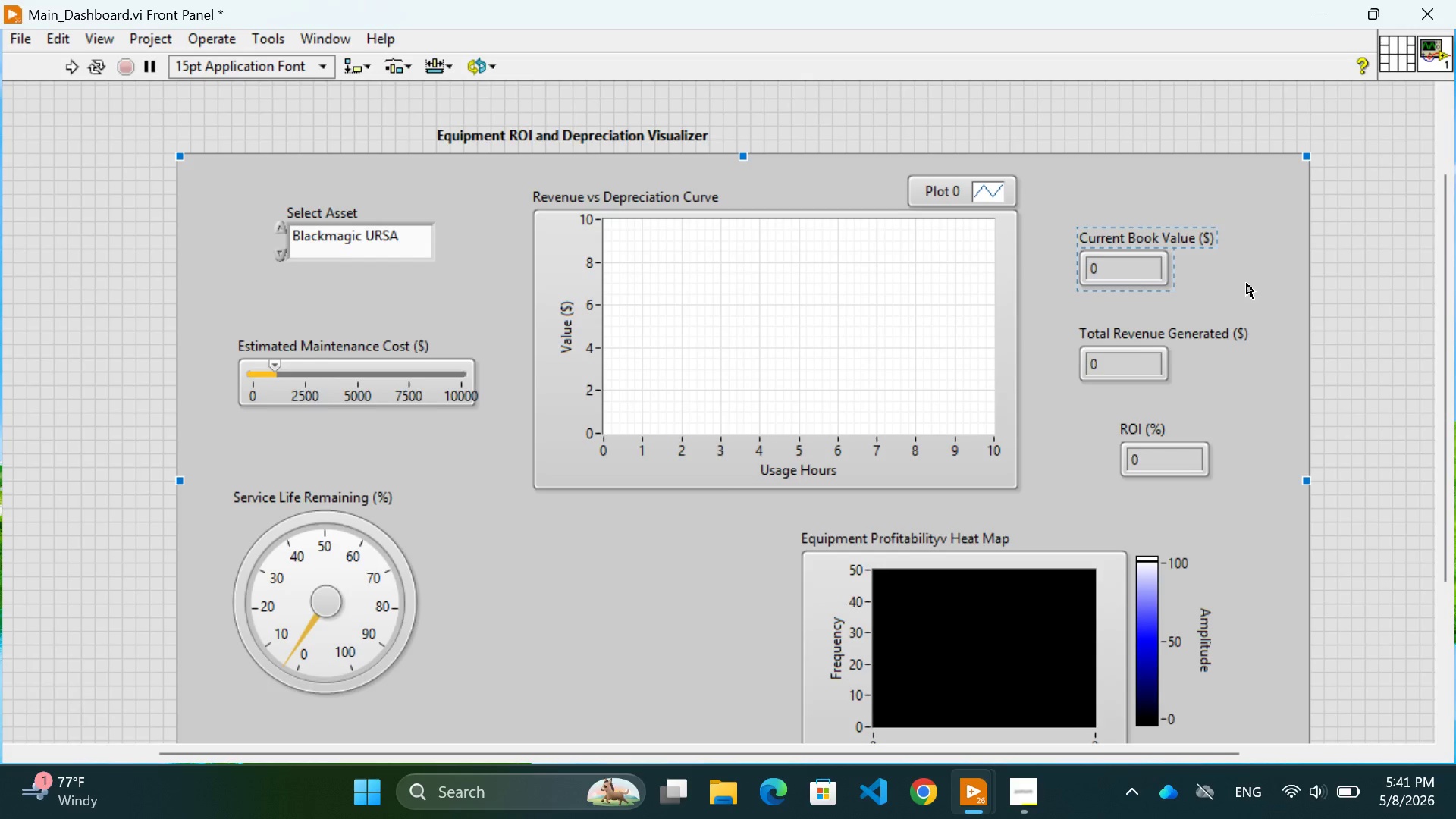 
left_click([1125, 372])
 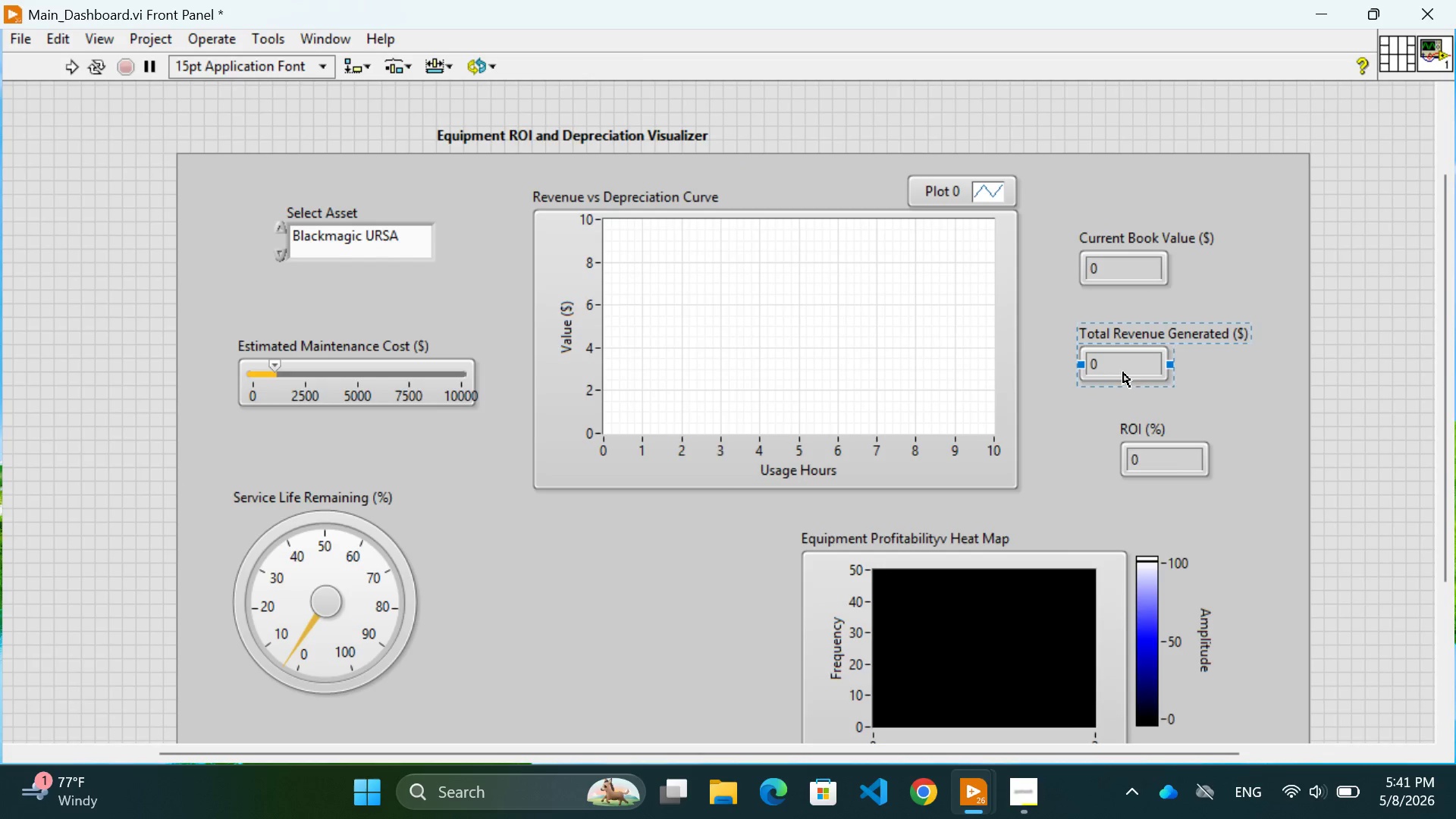 
right_click([1123, 372])
 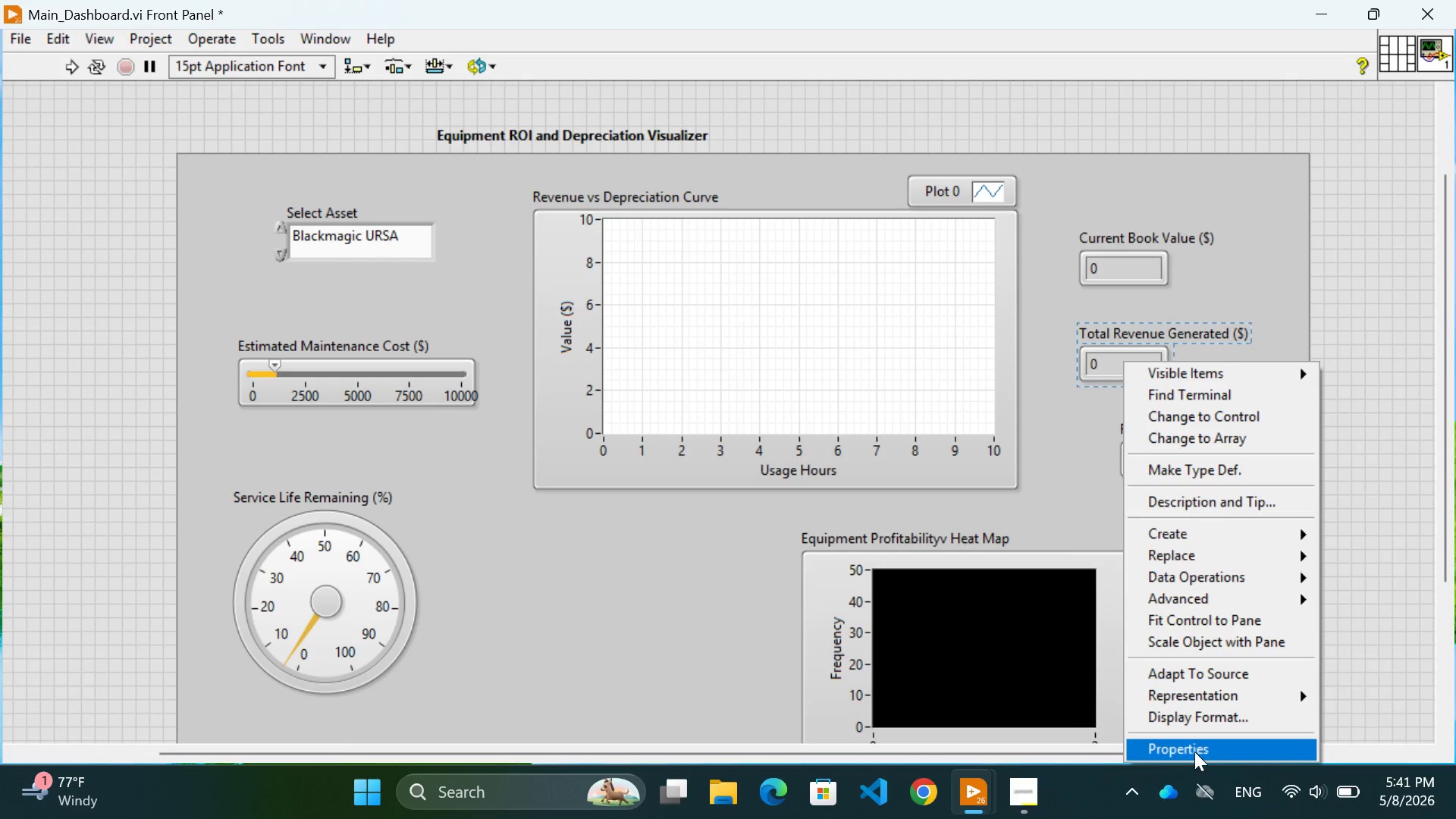 
left_click([1191, 753])
 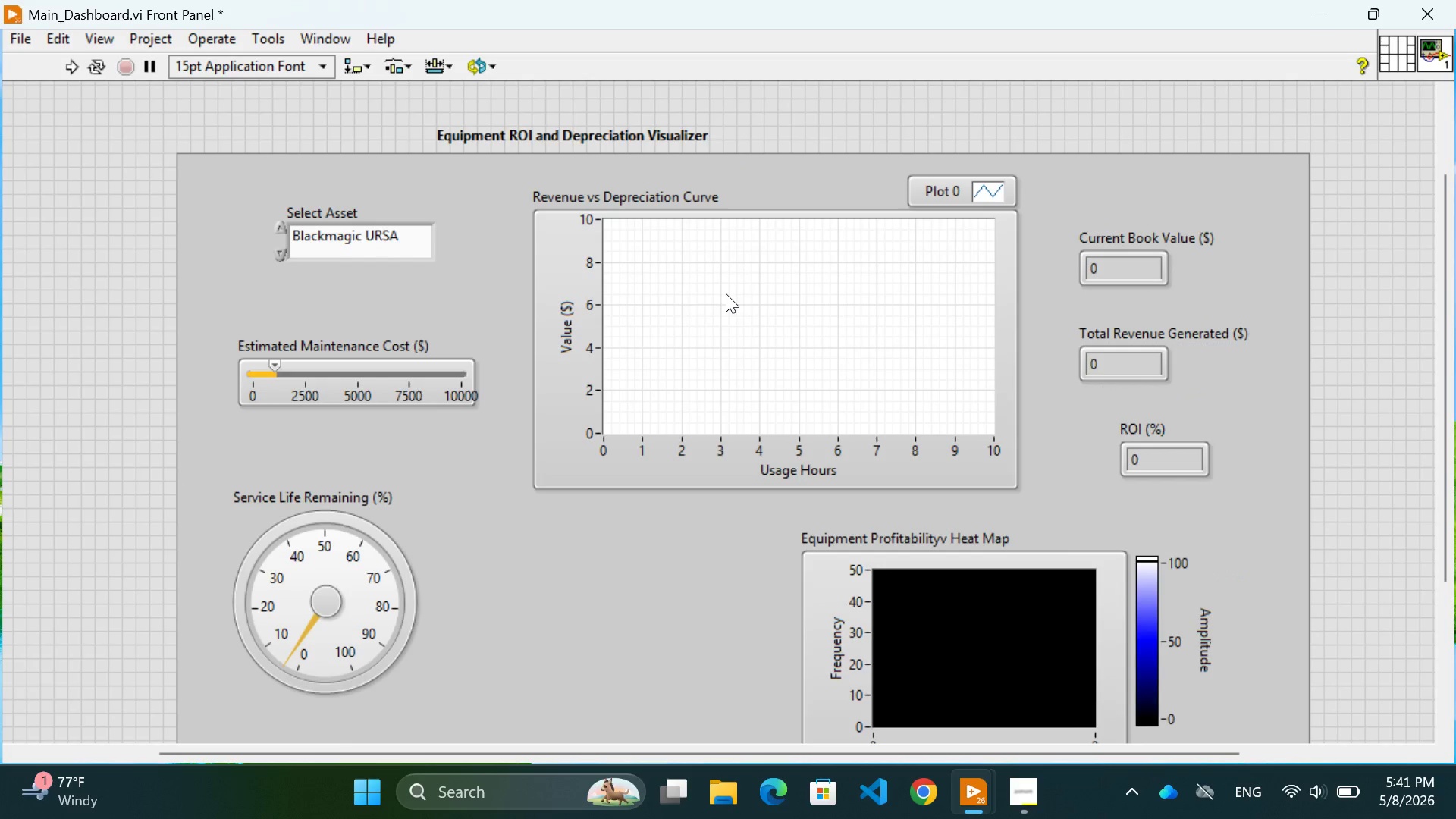 
mouse_move([671, 209])
 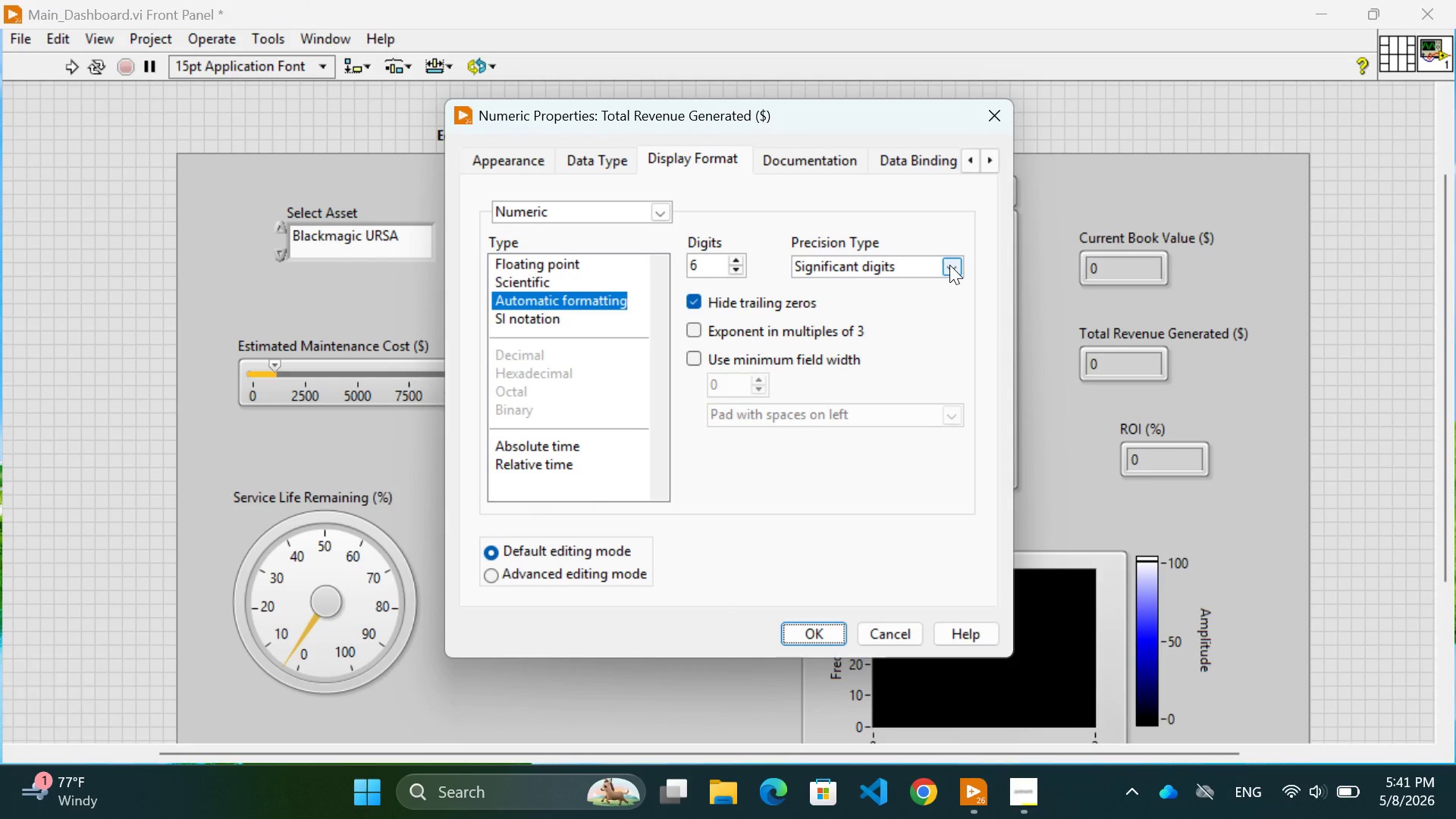 
left_click([949, 265])
 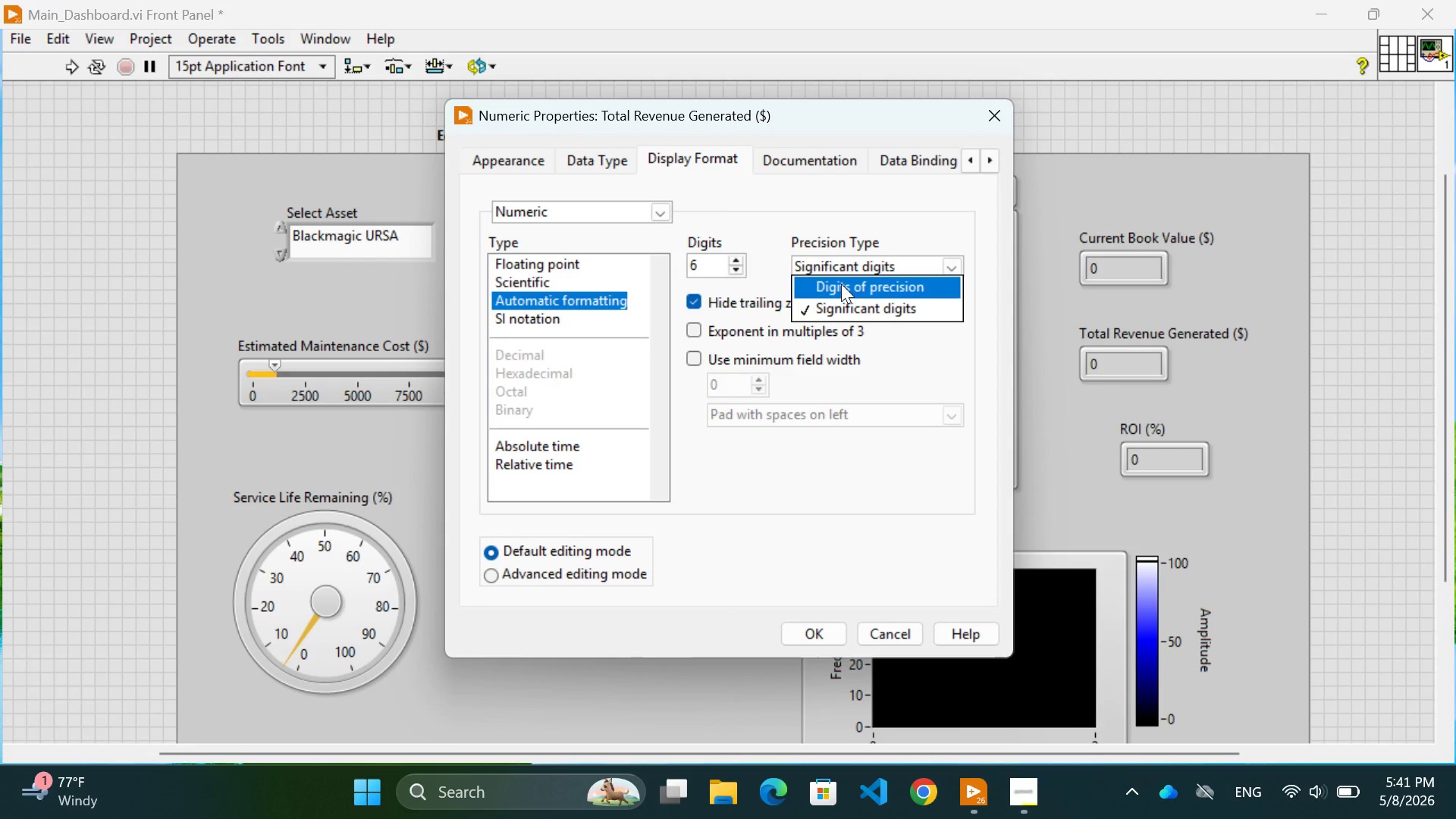 
left_click([839, 284])
 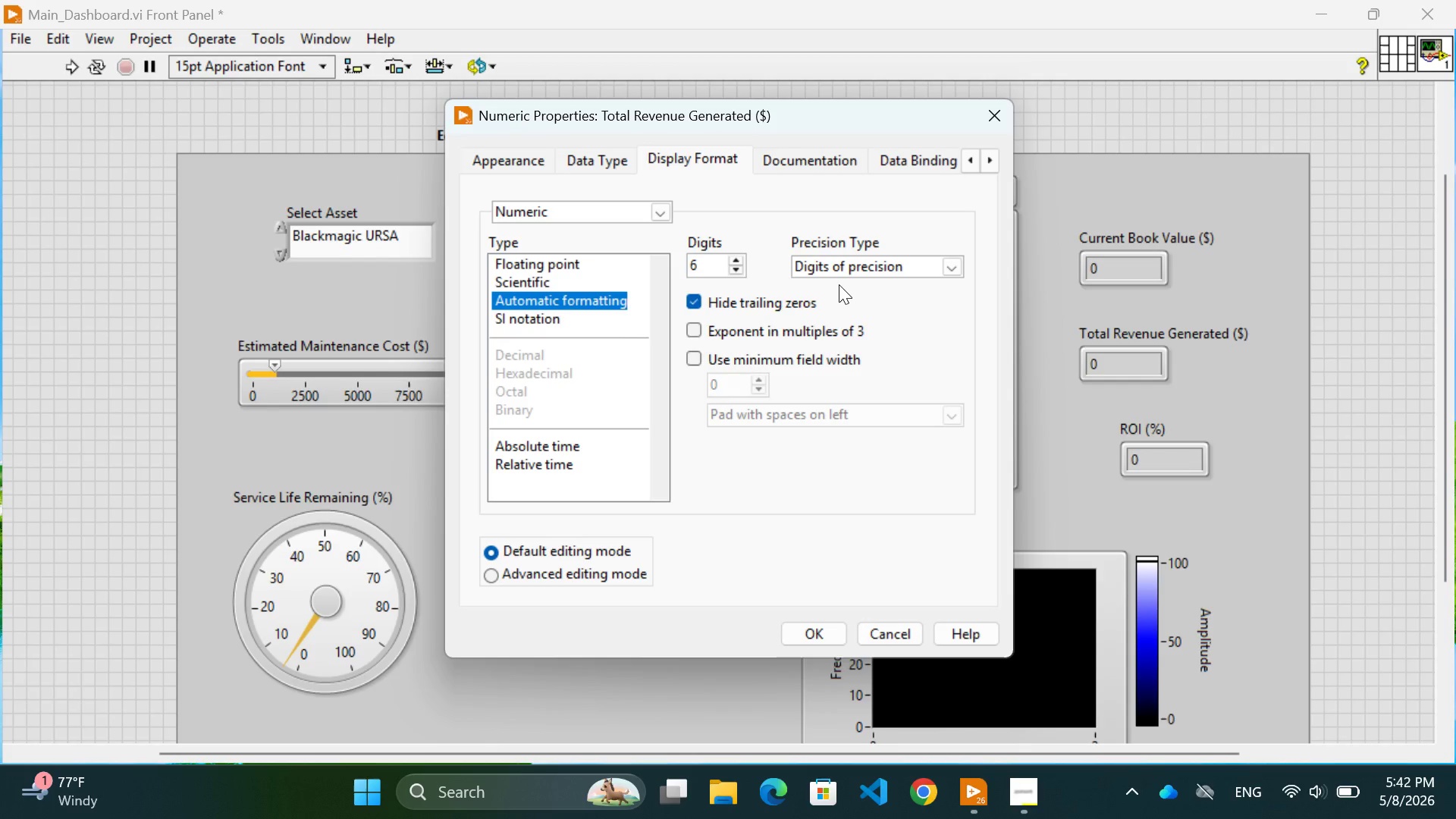 
wait(70.28)
 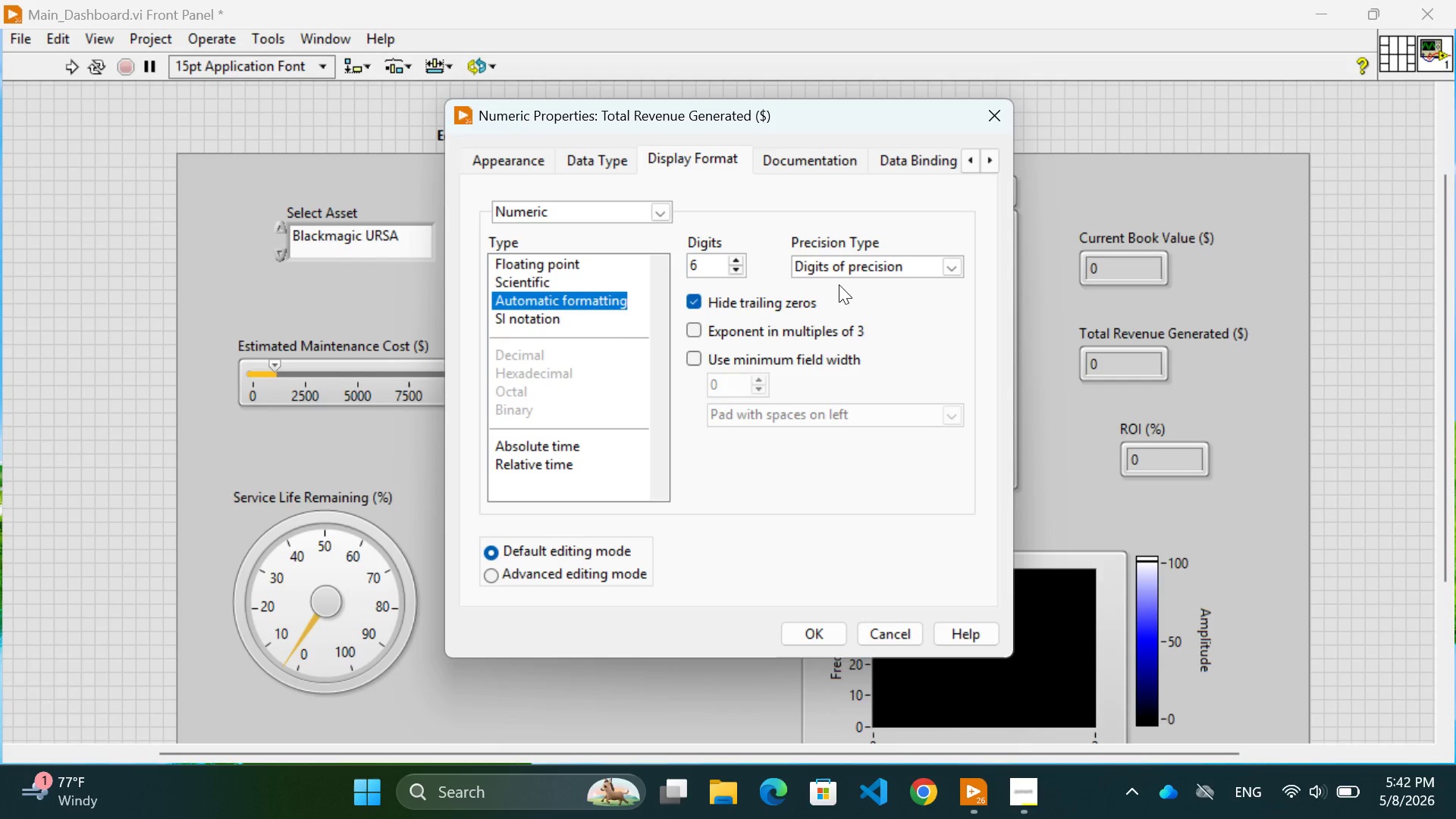 
left_click([851, 269])
 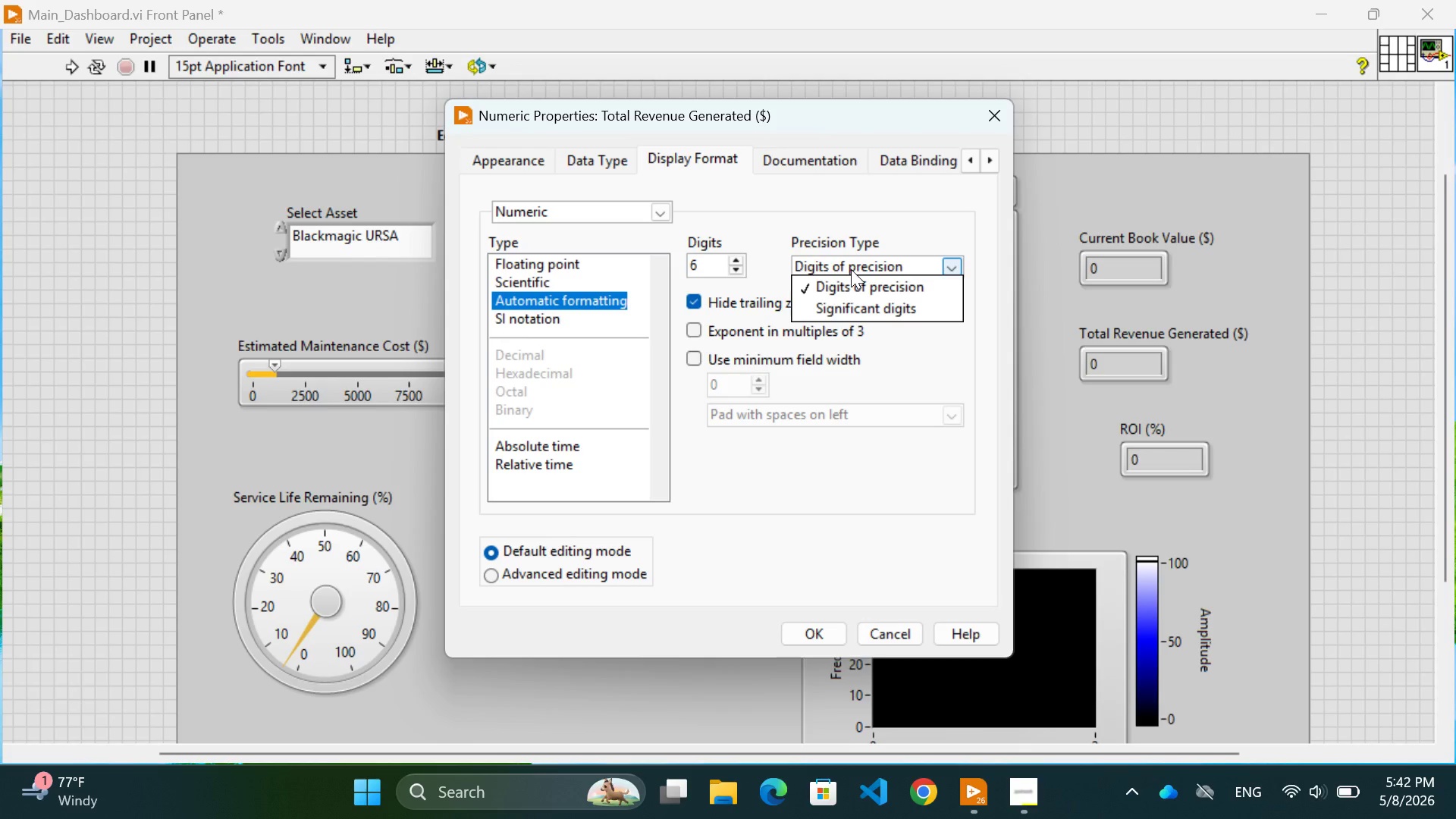 
wait(27.28)
 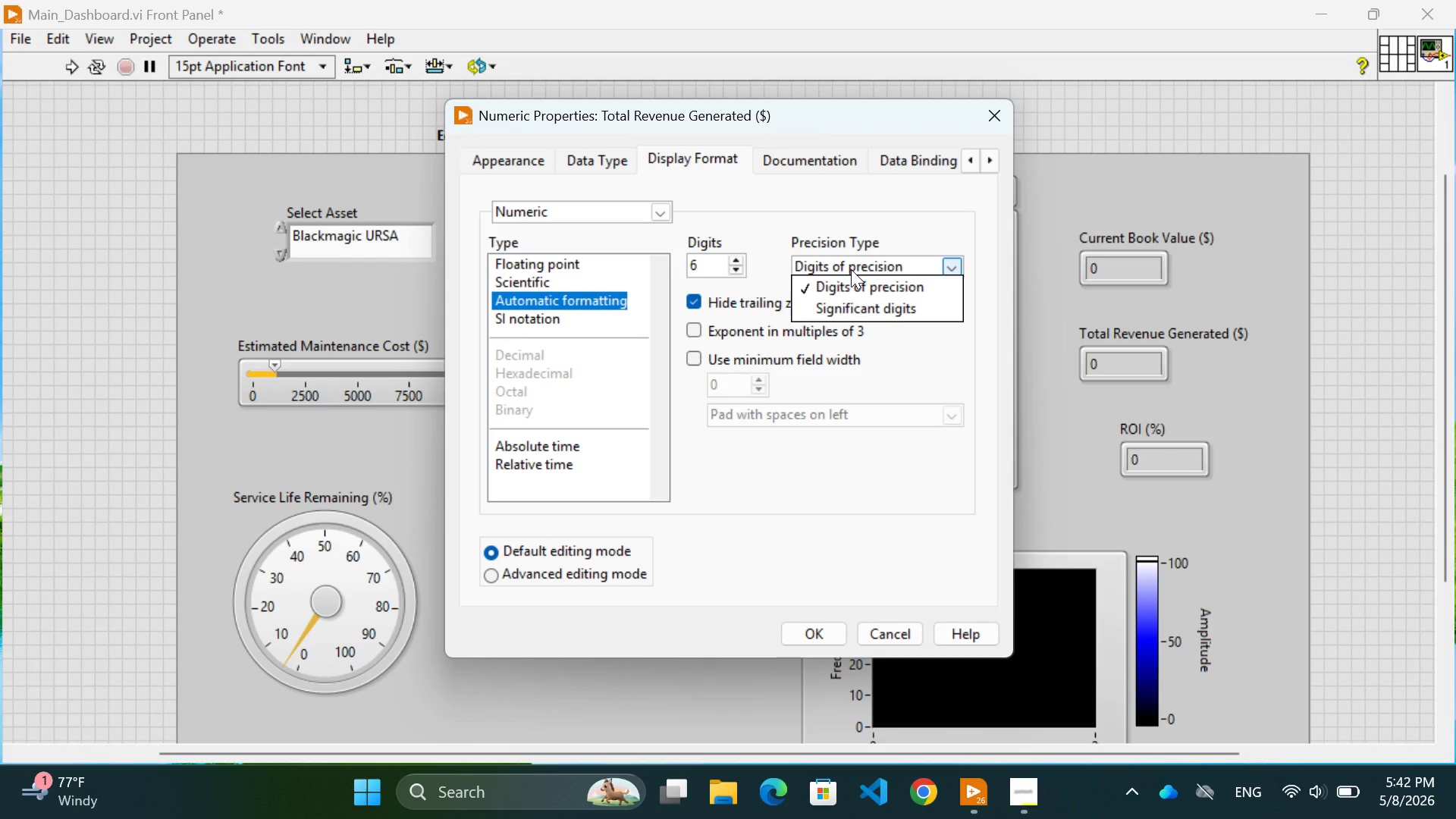 
left_click([726, 265])
 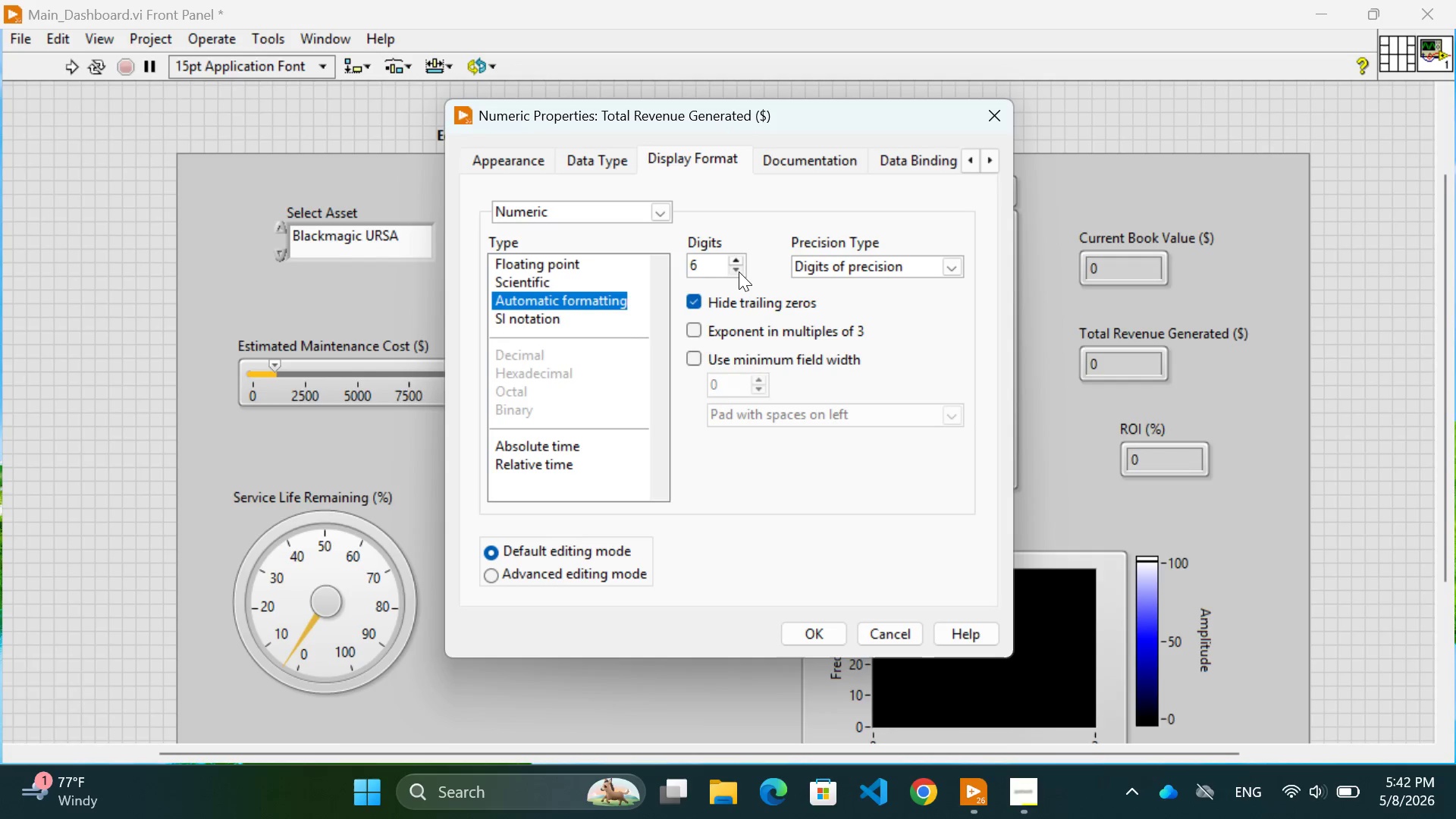 
double_click([739, 271])
 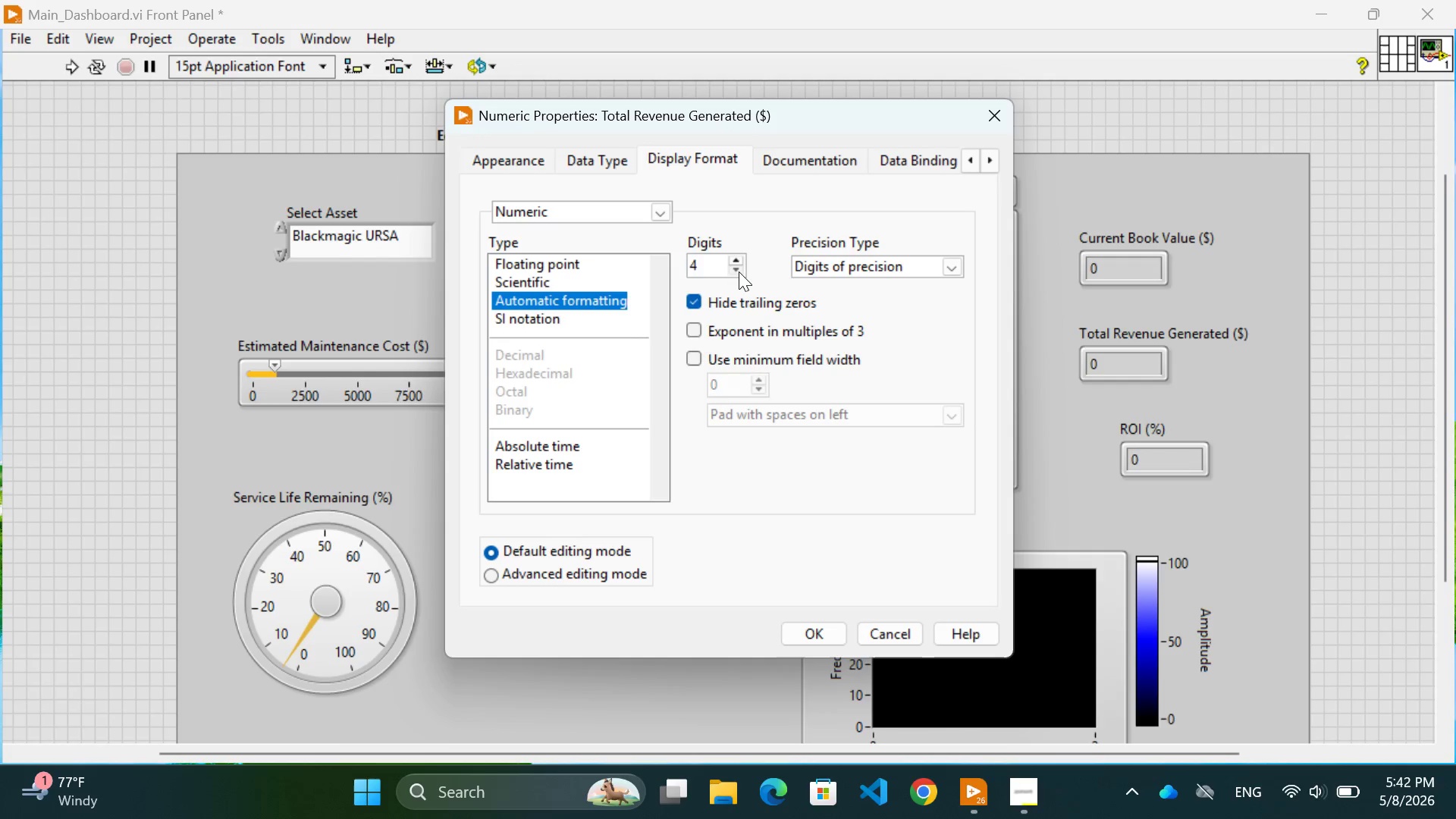 
triple_click([739, 271])
 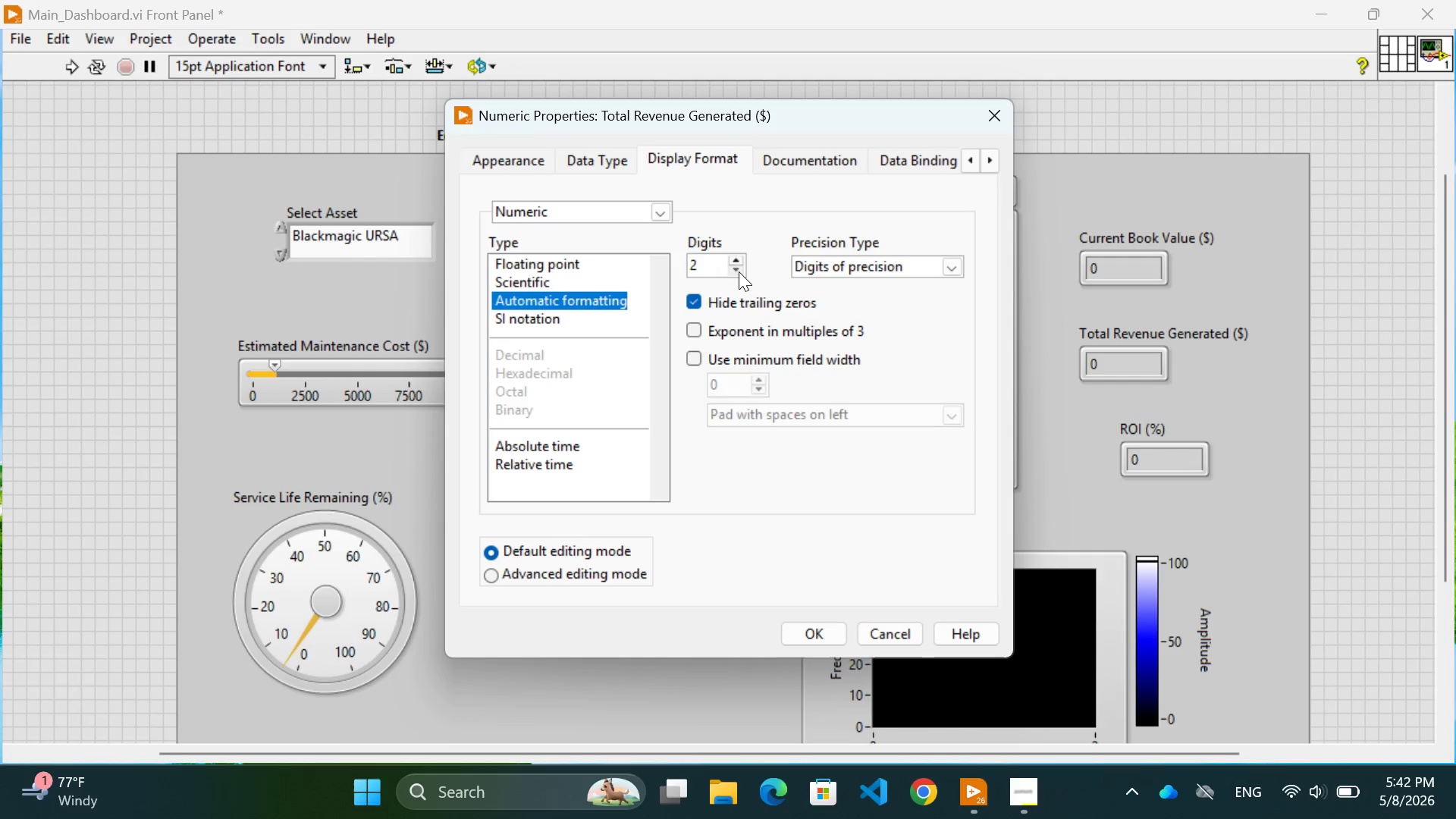 
triple_click([739, 271])
 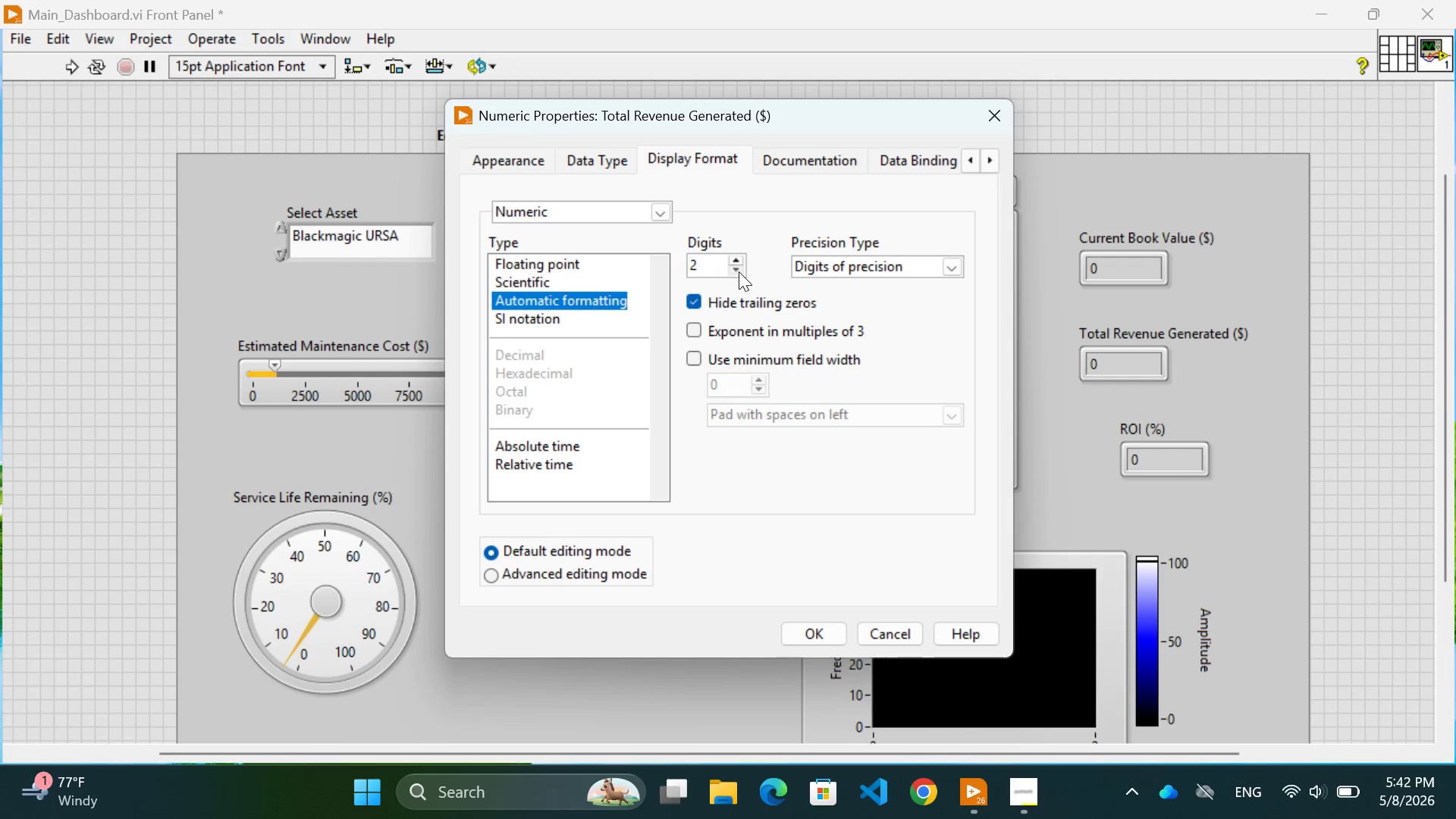 
triple_click([739, 271])
 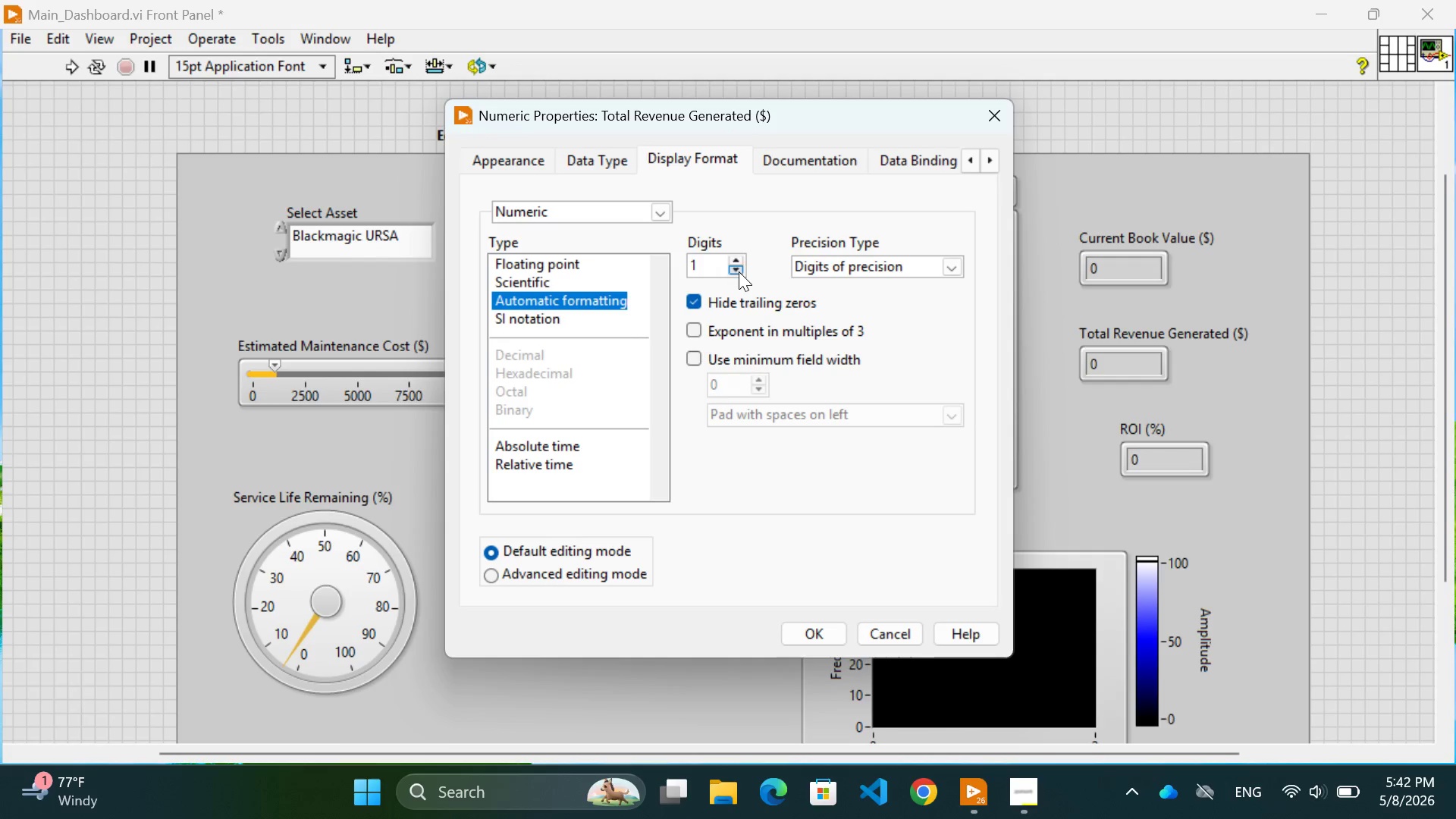 
triple_click([739, 271])
 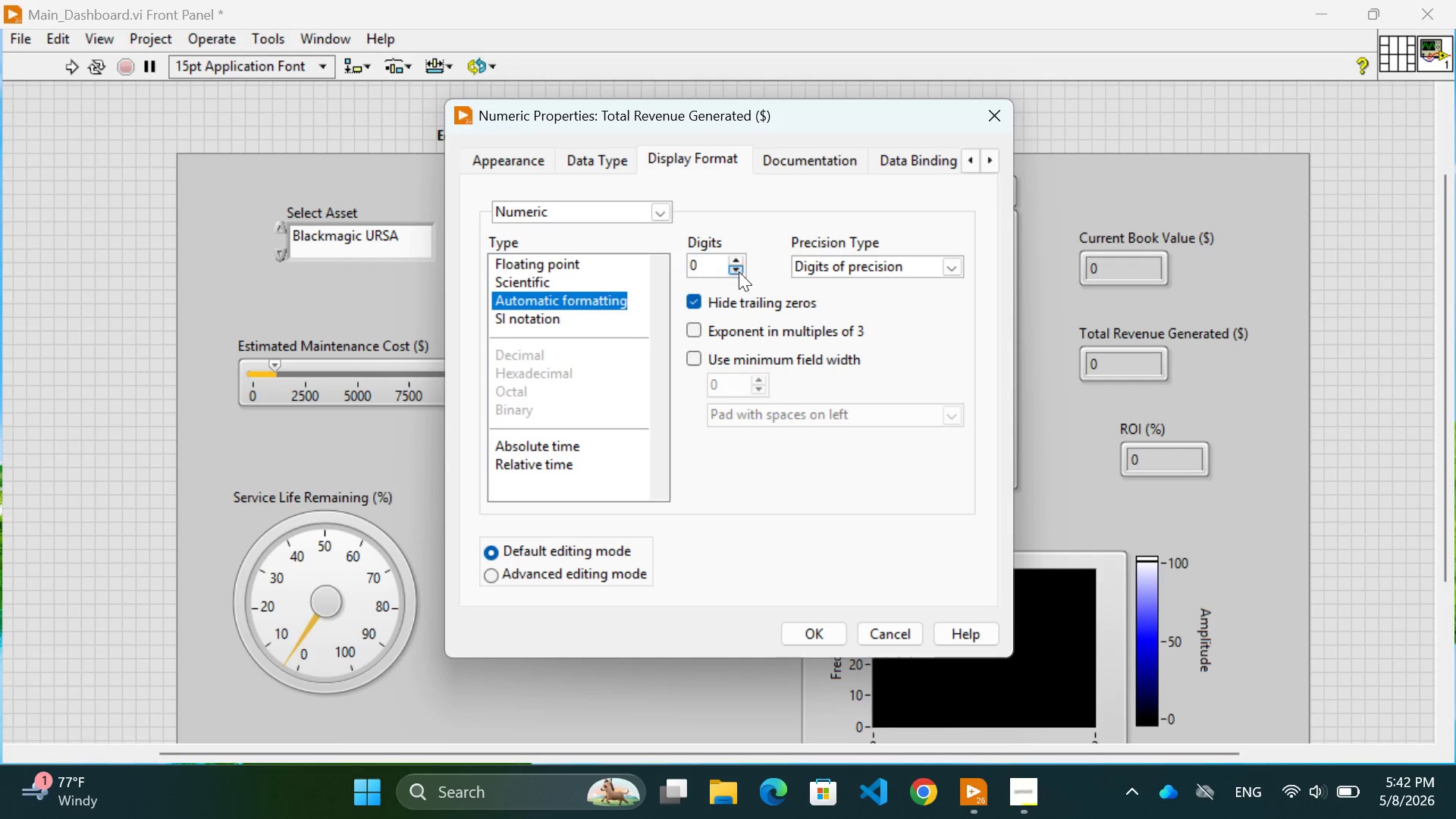 
triple_click([739, 271])
 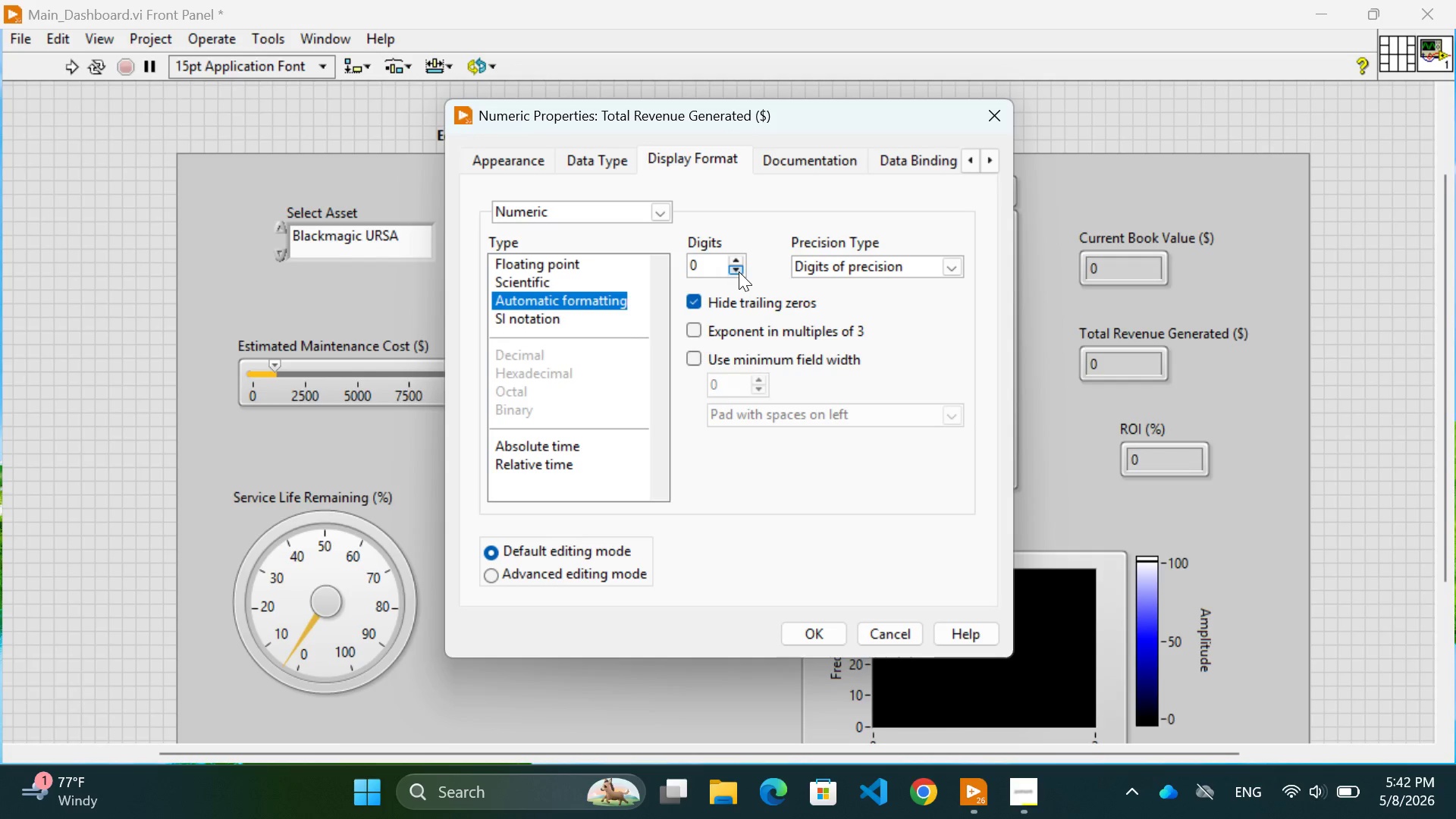 
left_click([739, 271])
 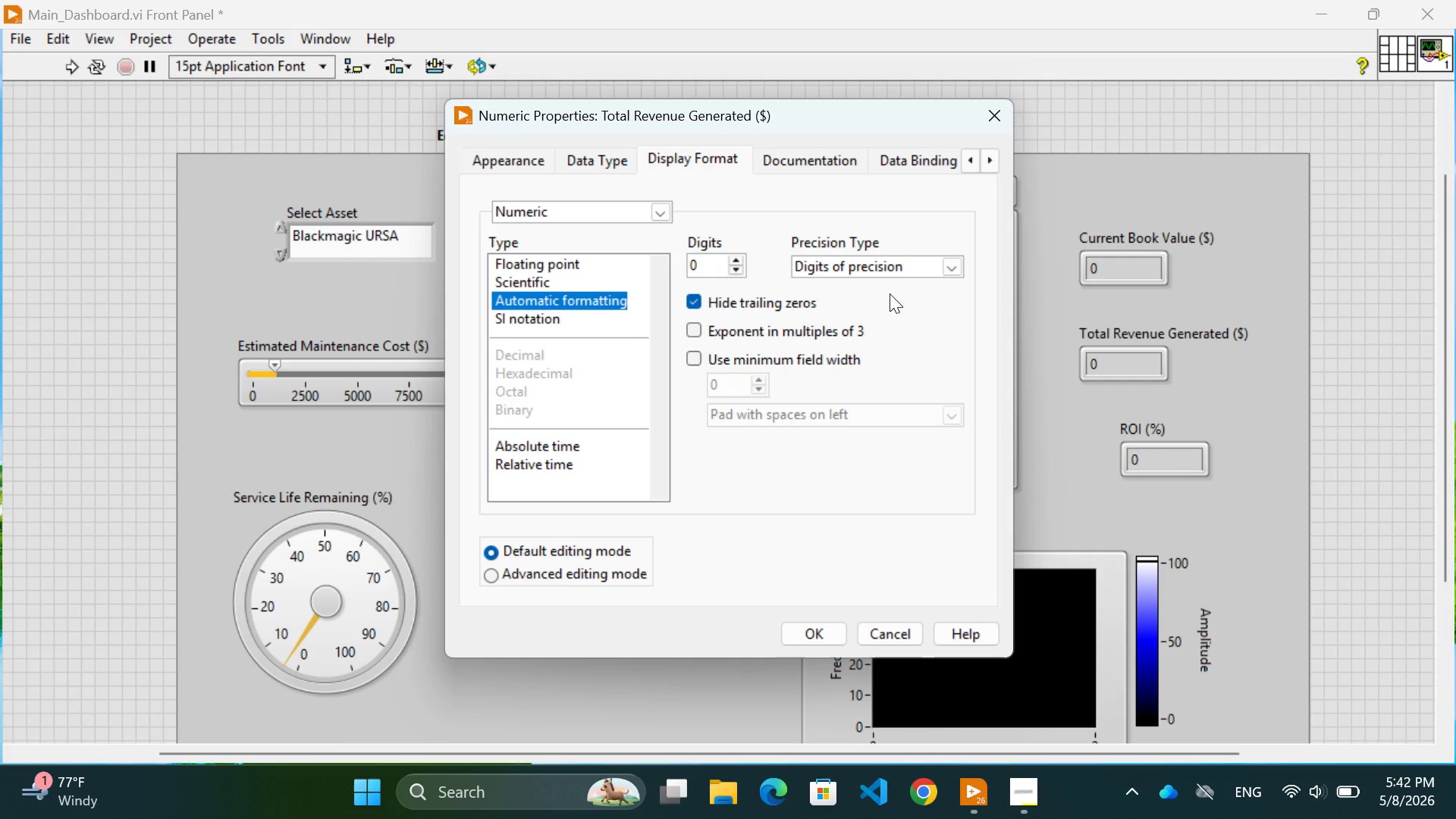 
wait(13.2)
 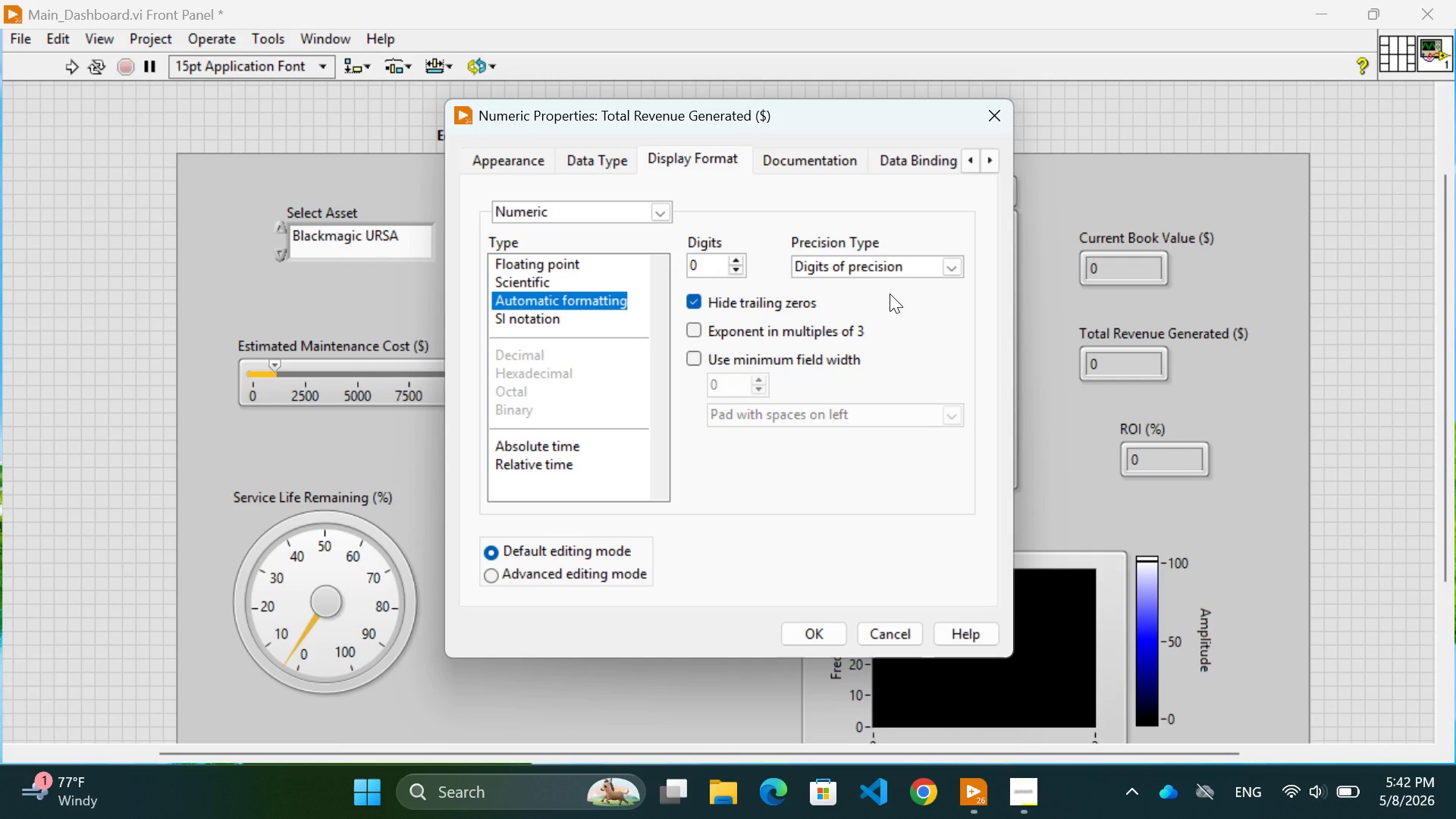 
double_click([735, 256])
 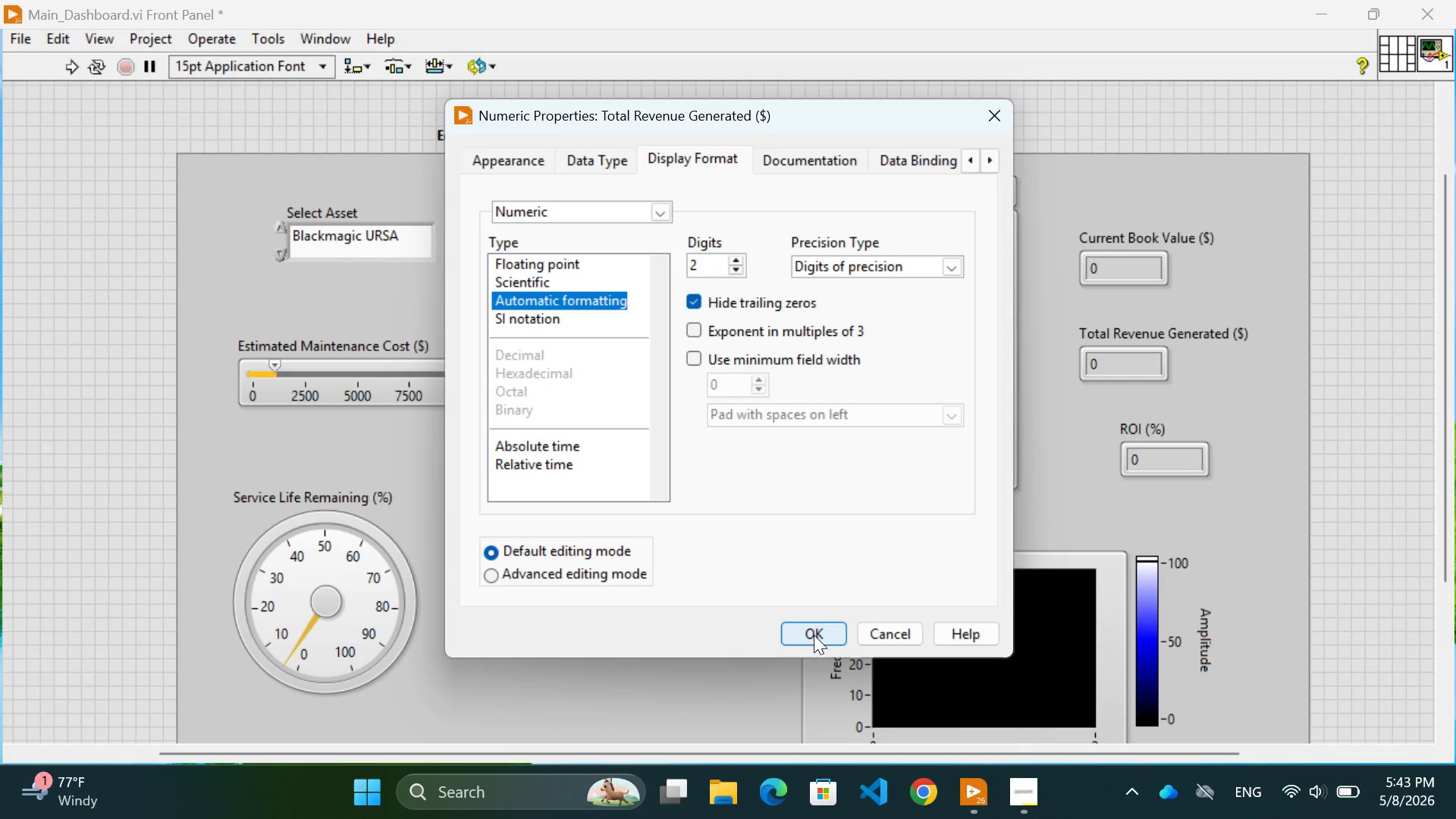 
wait(35.19)
 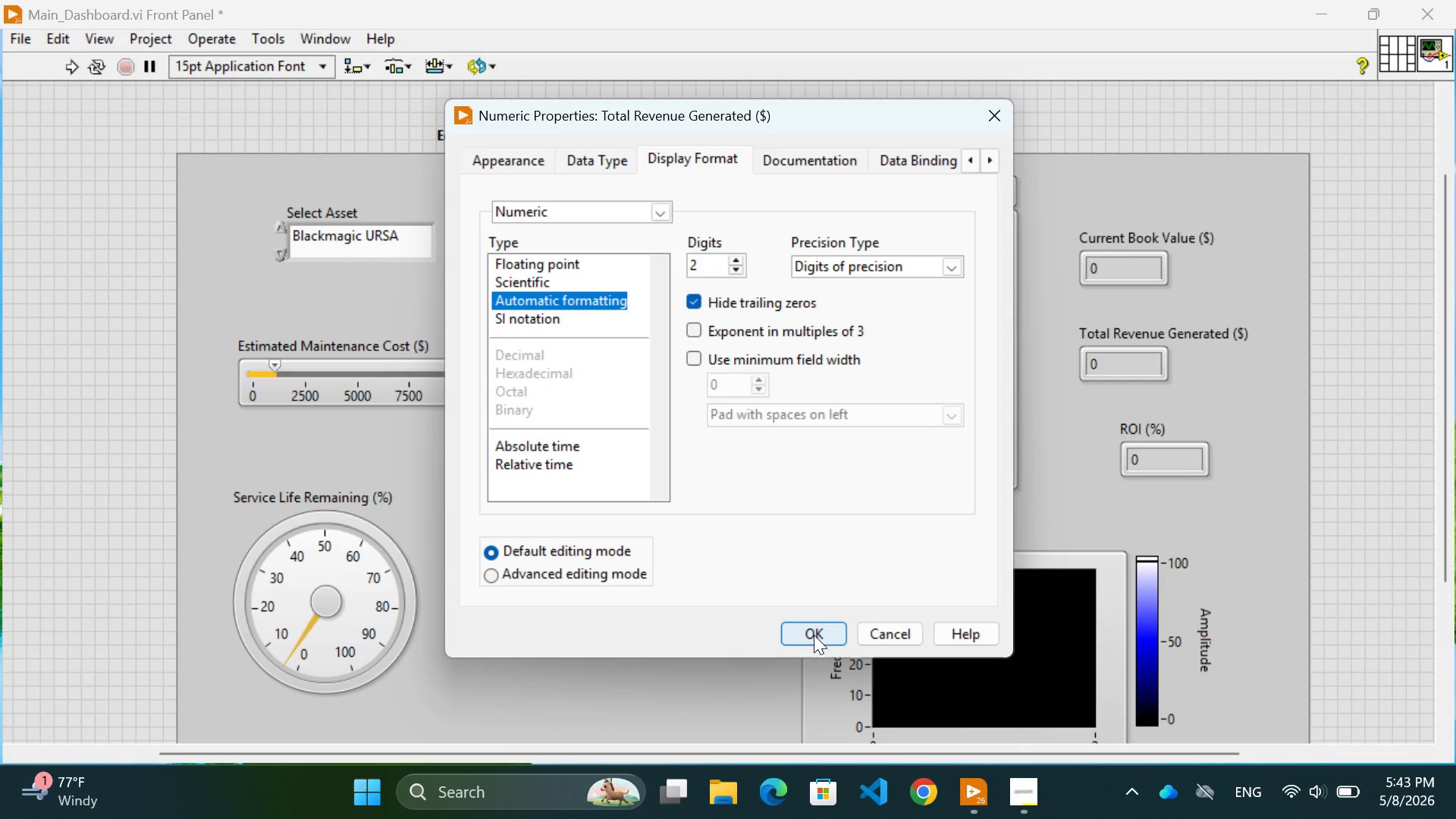 
left_click([821, 637])
 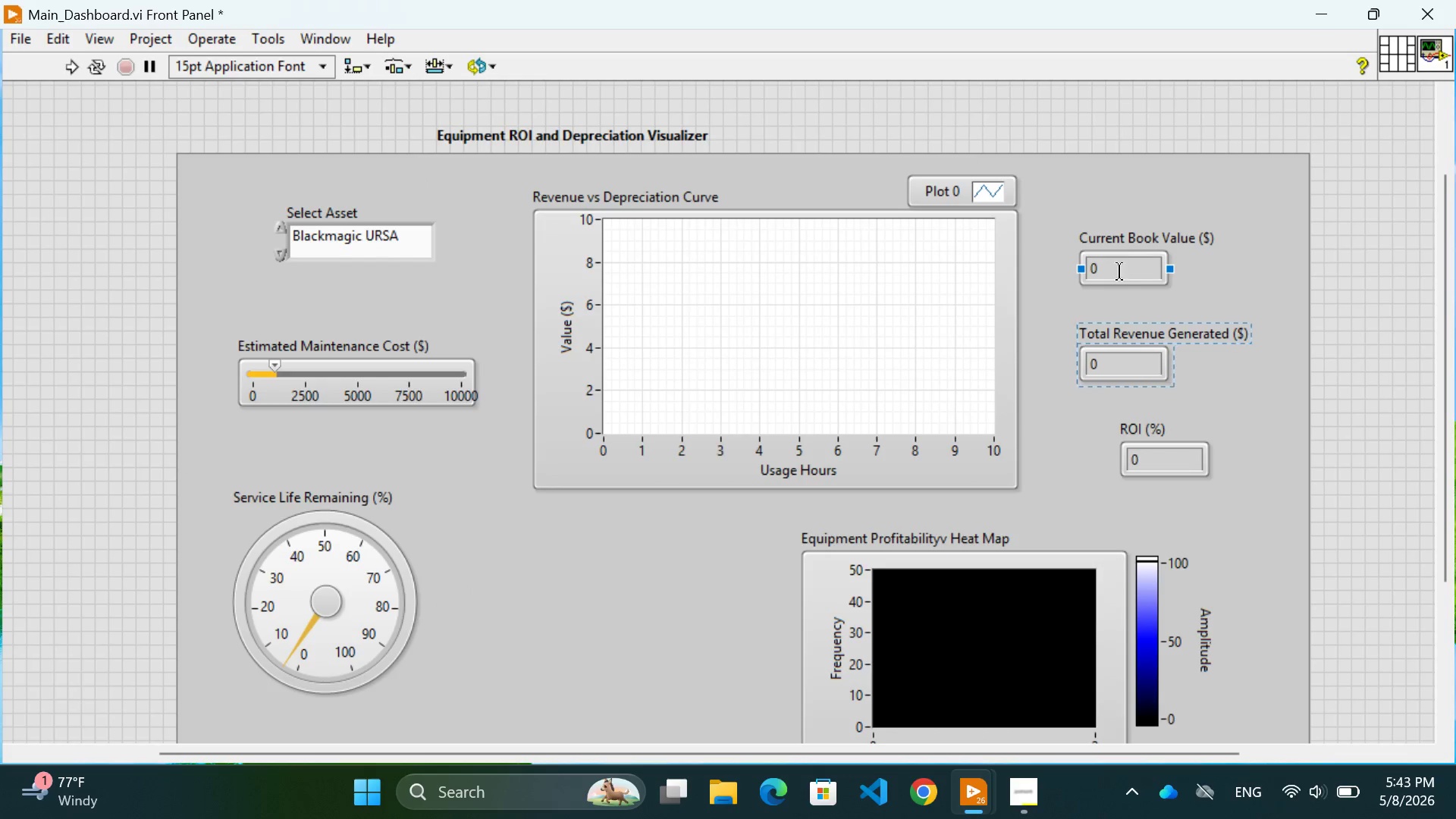 
left_click([1112, 286])
 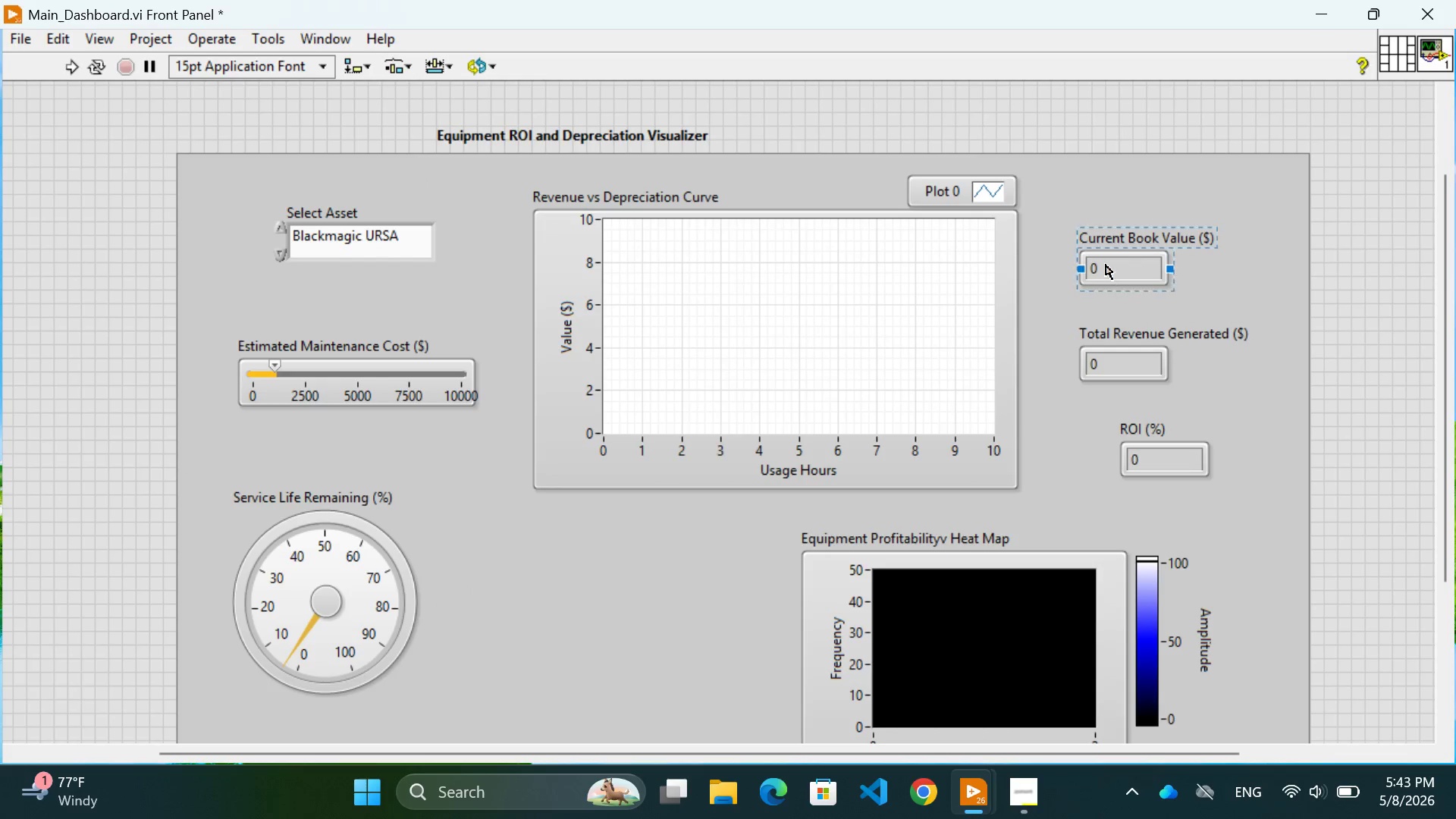 
right_click([1106, 265])
 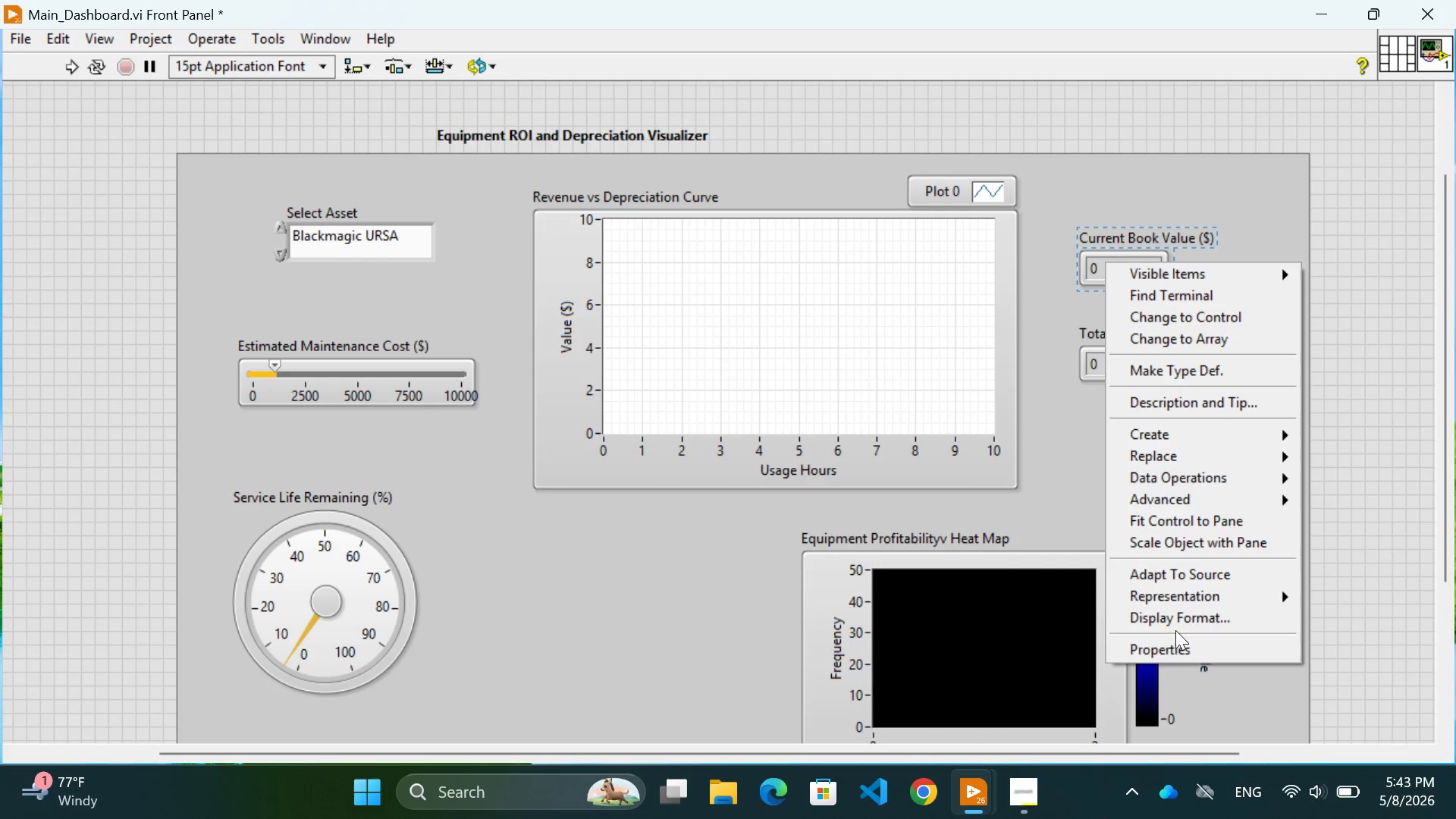 
left_click([1162, 647])
 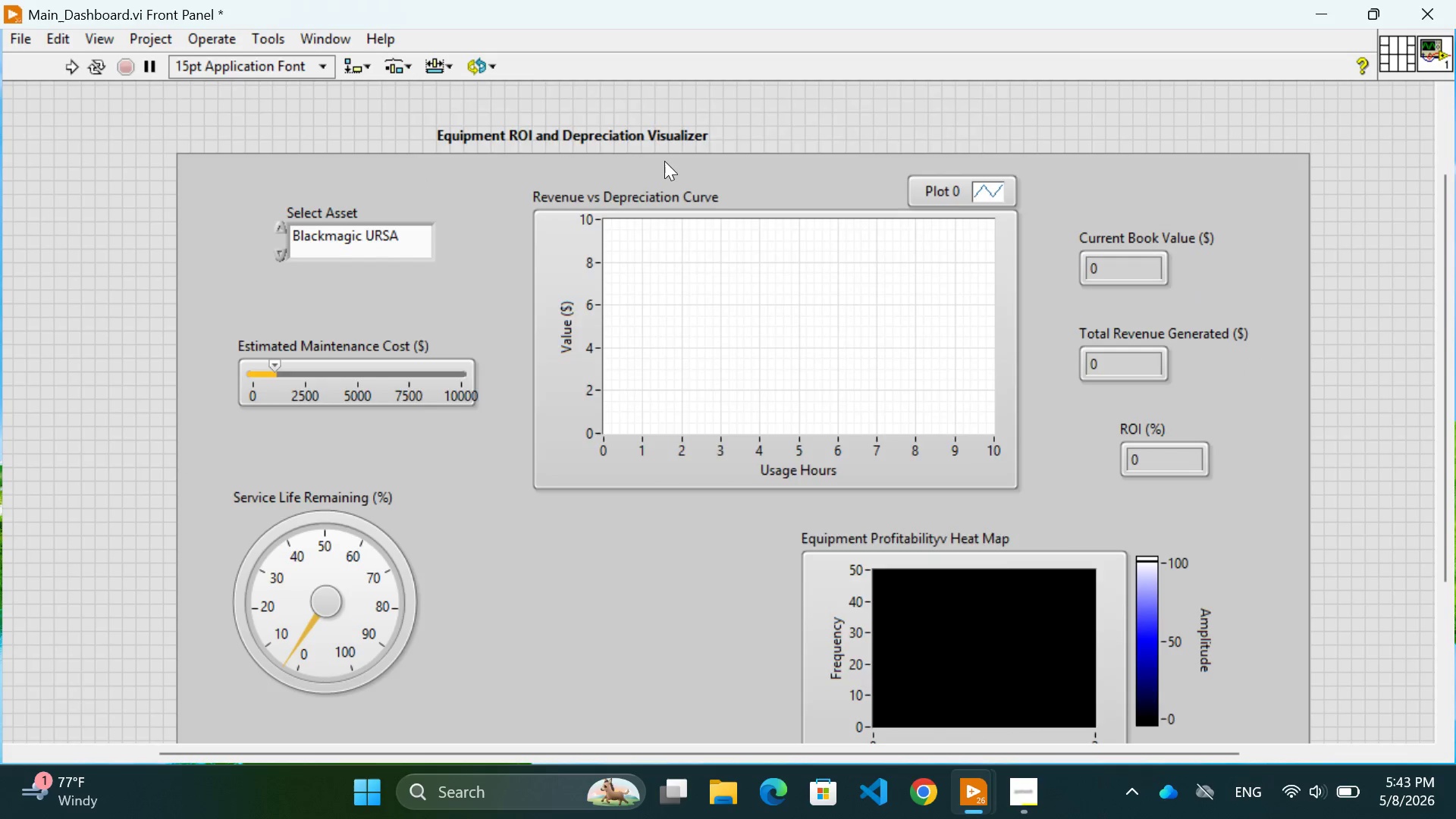 
mouse_move([675, 142])
 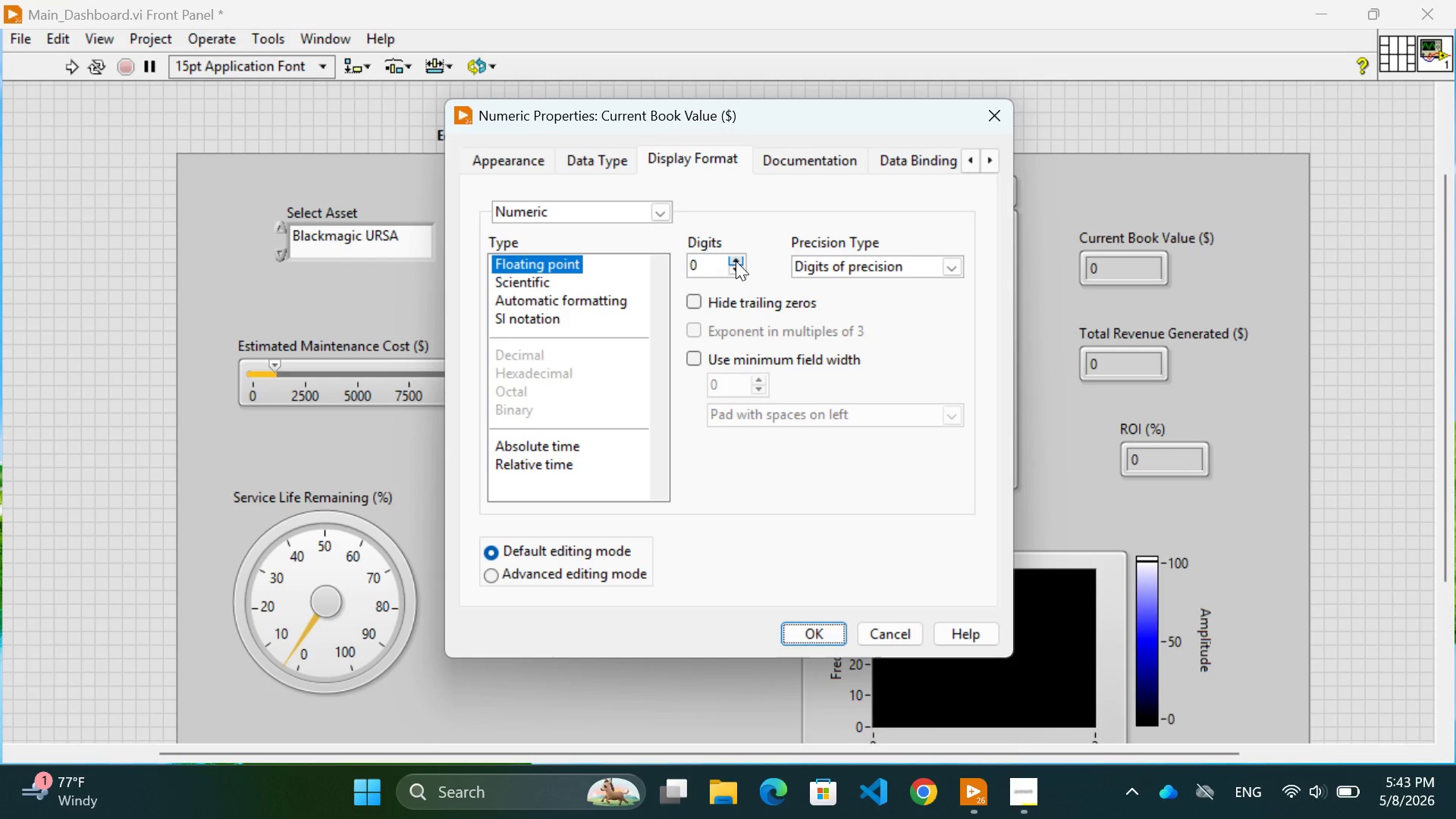 
double_click([736, 261])
 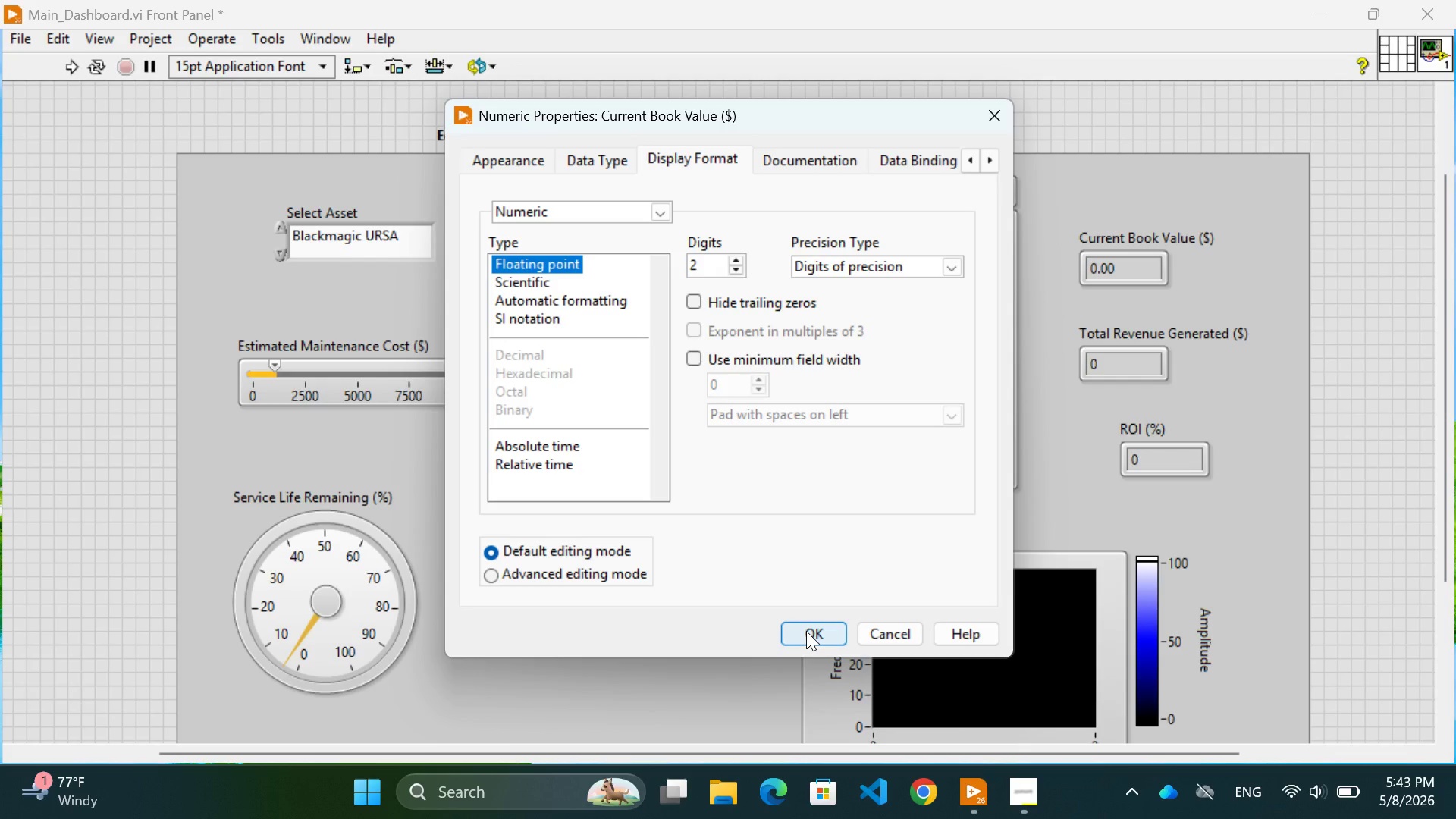 
wait(8.86)
 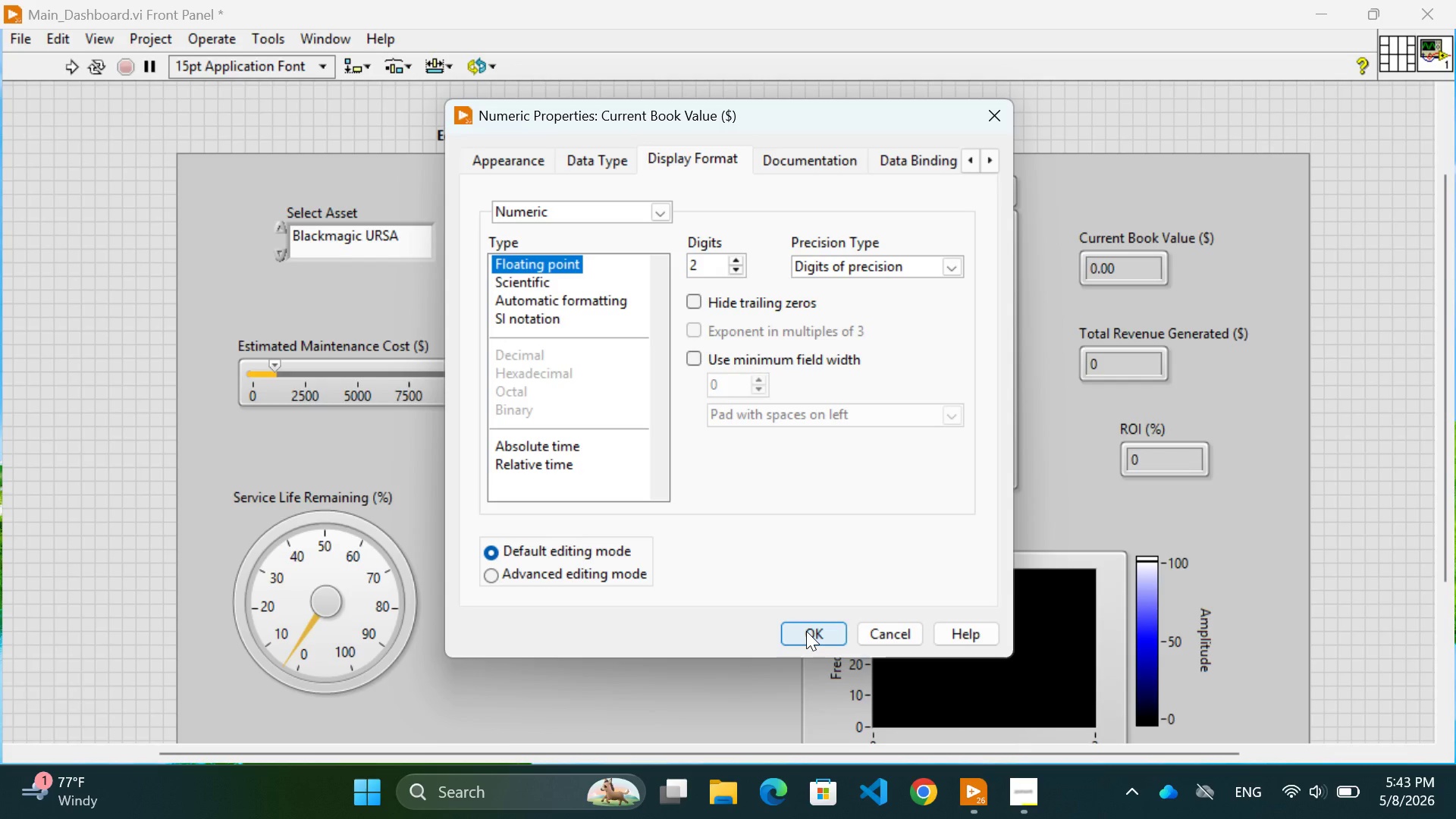 
left_click([806, 631])
 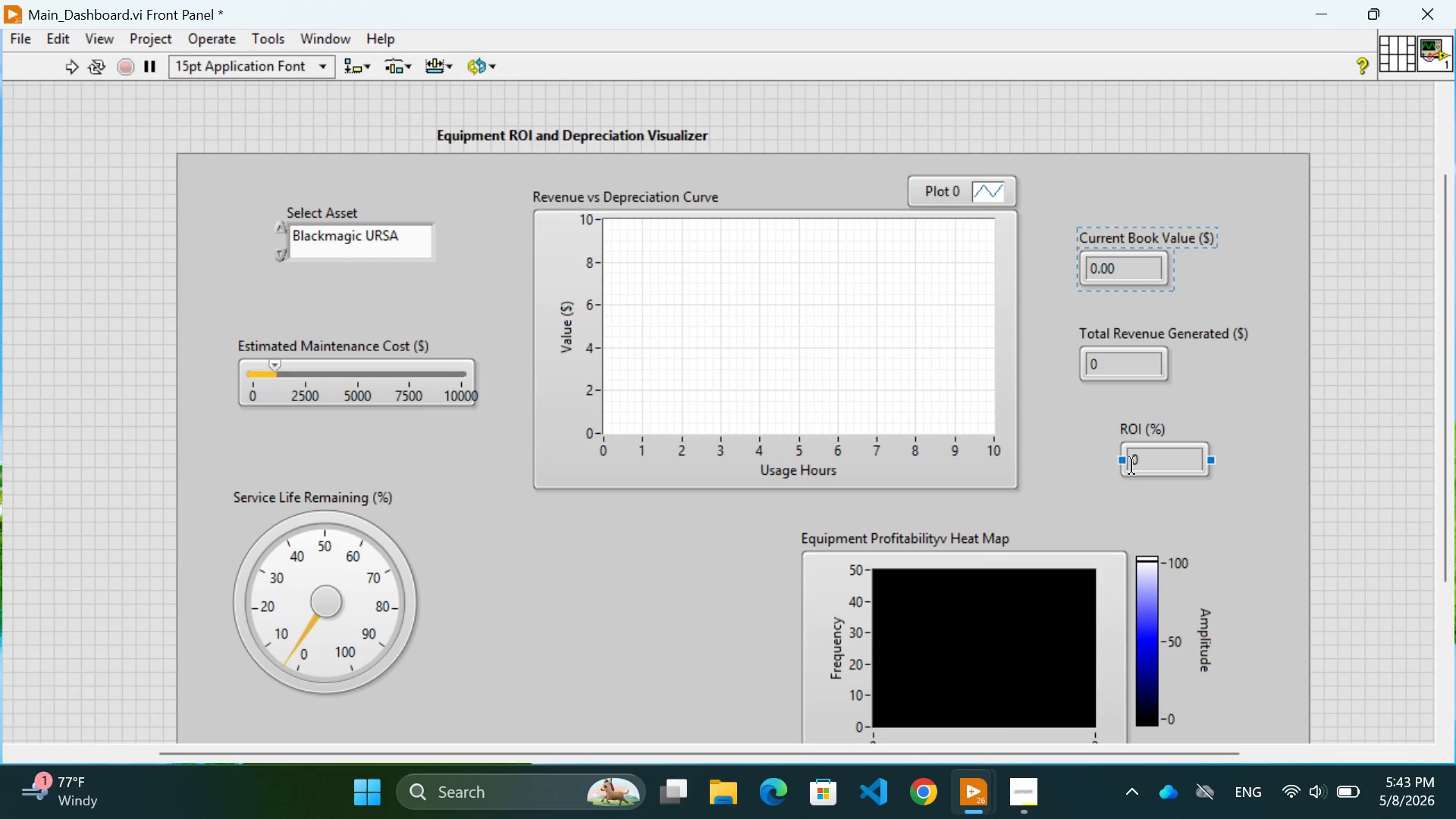 
left_click([1146, 456])
 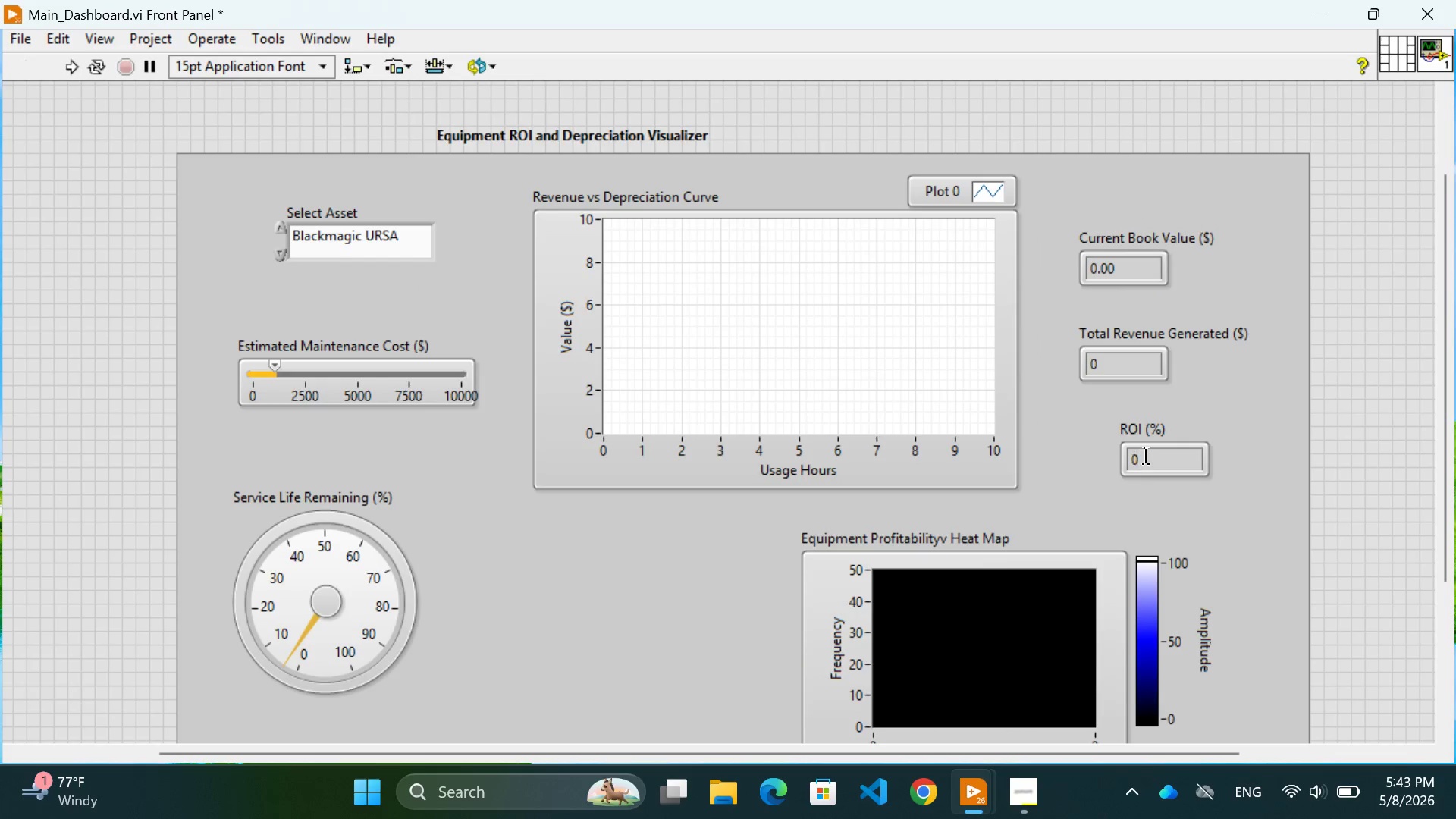 
right_click([1146, 456])
 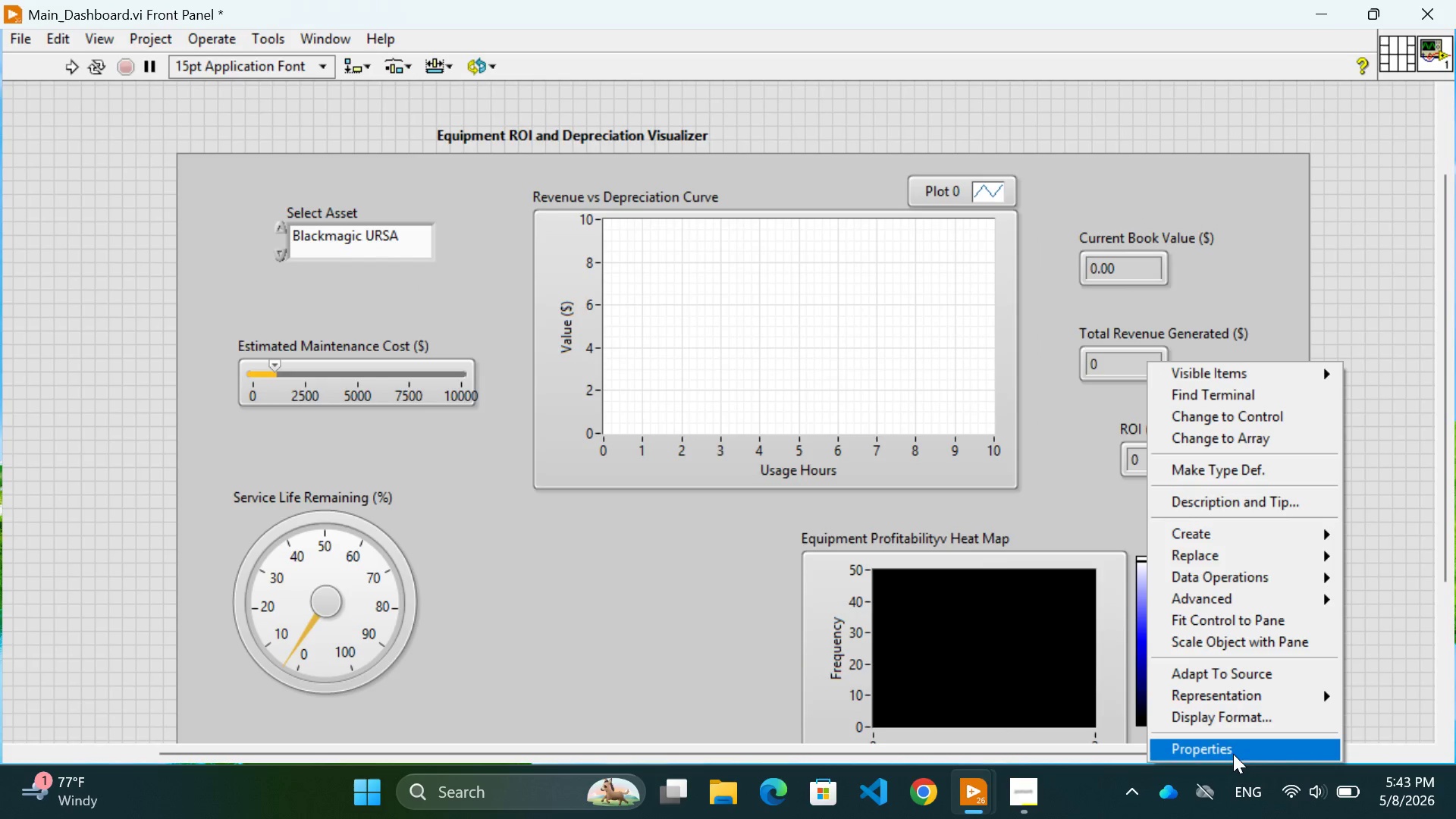 
left_click([1227, 747])
 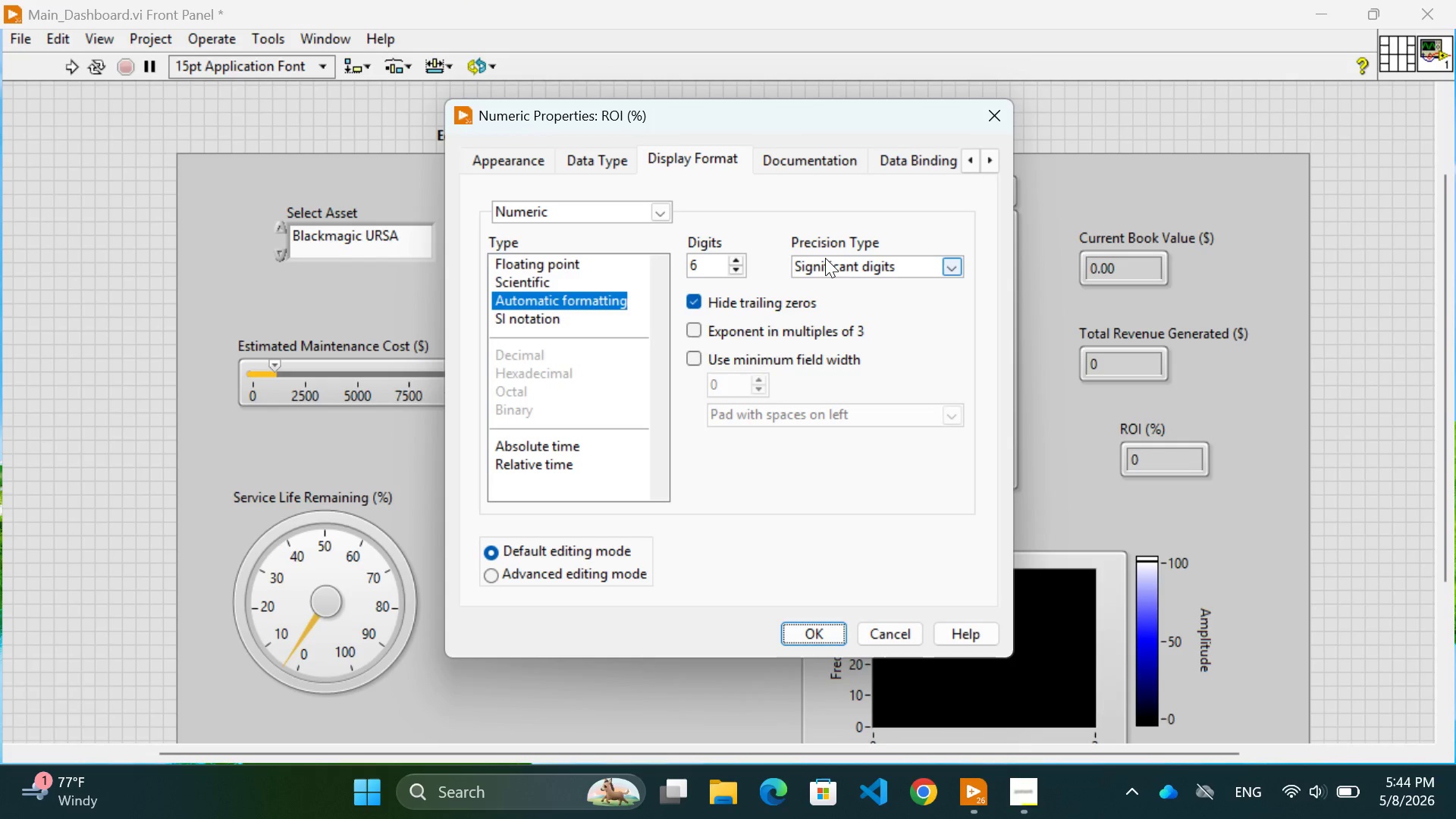 
left_click([839, 262])
 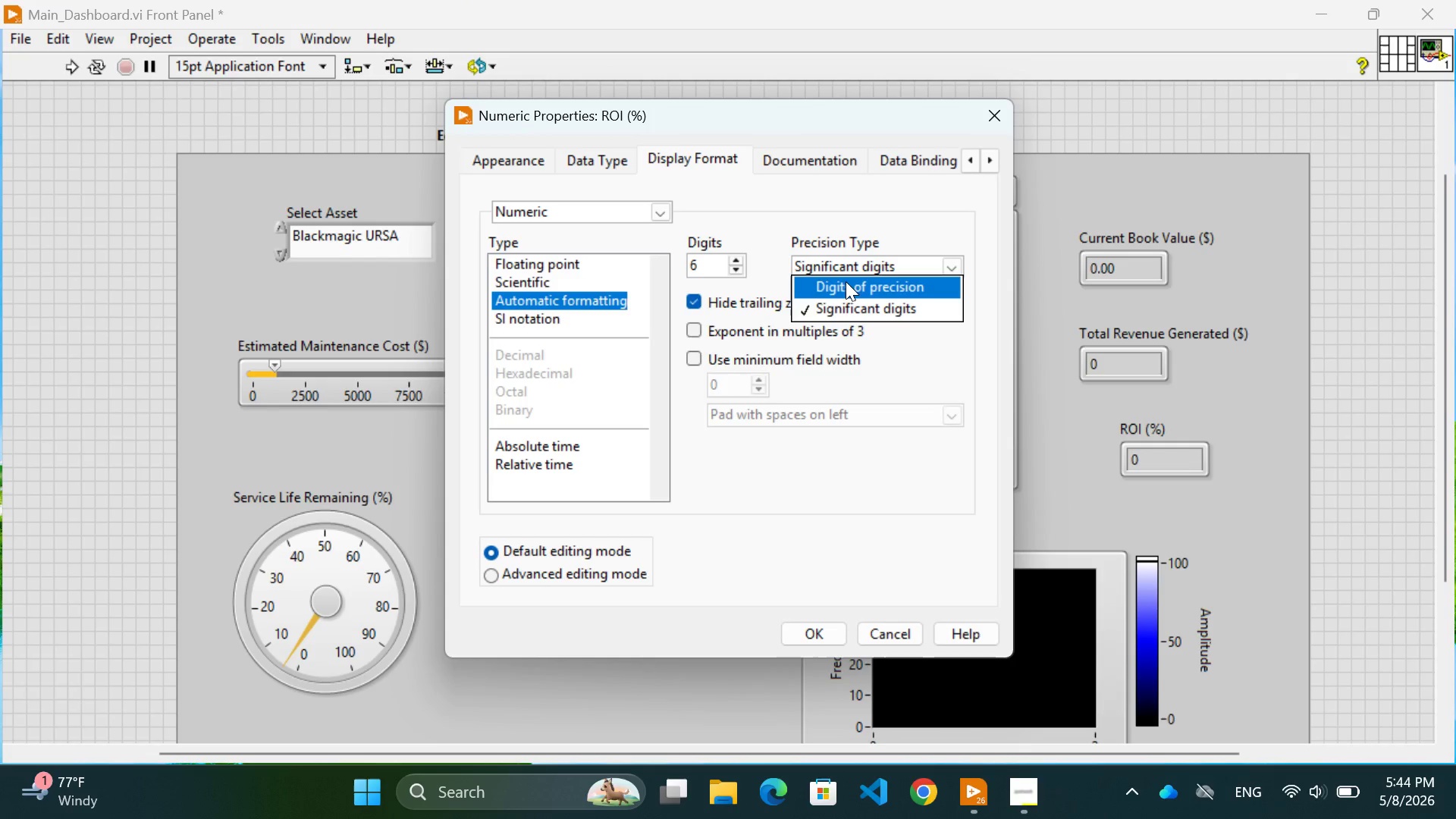 
left_click([846, 281])
 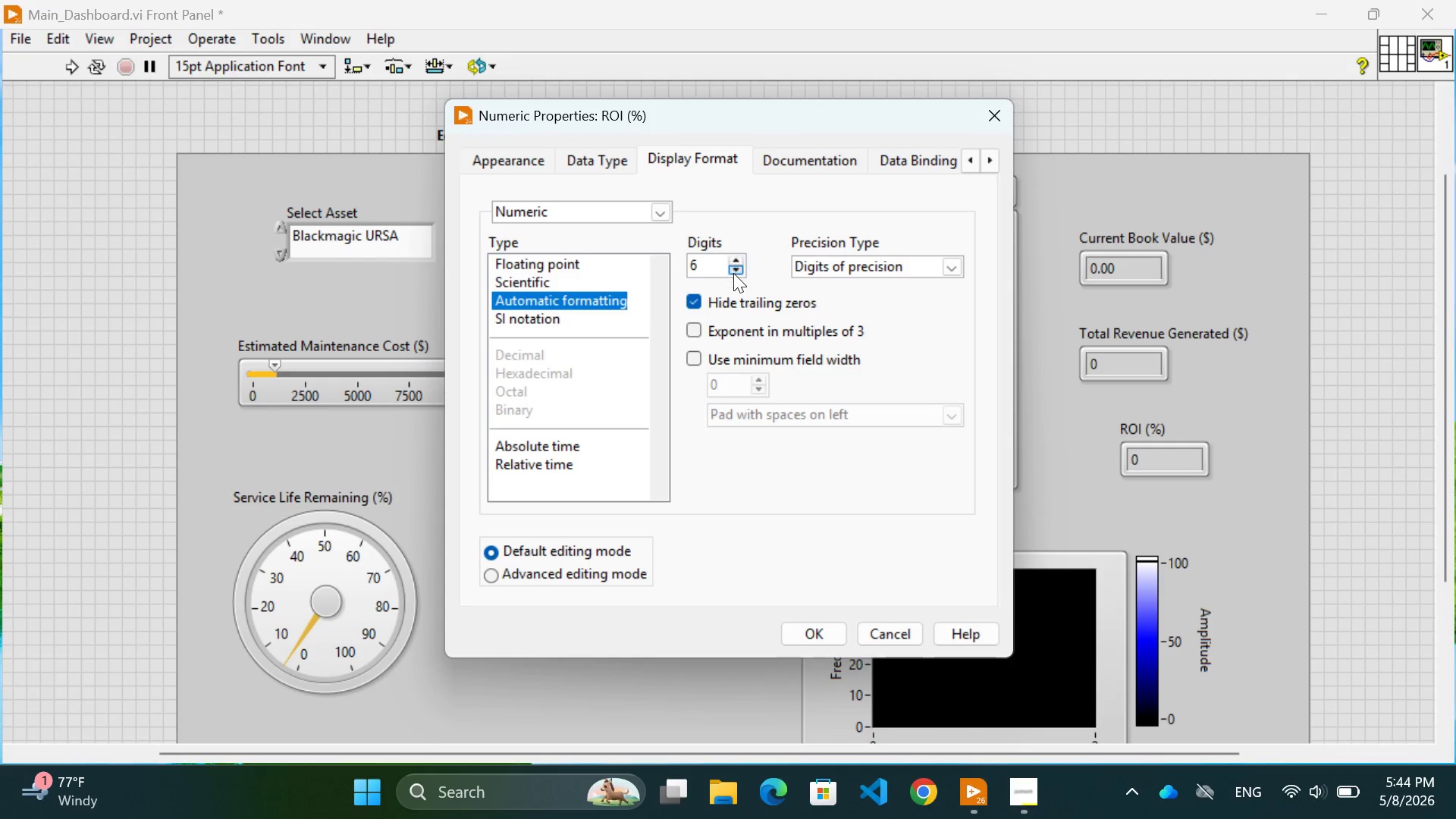 
left_click([733, 275])
 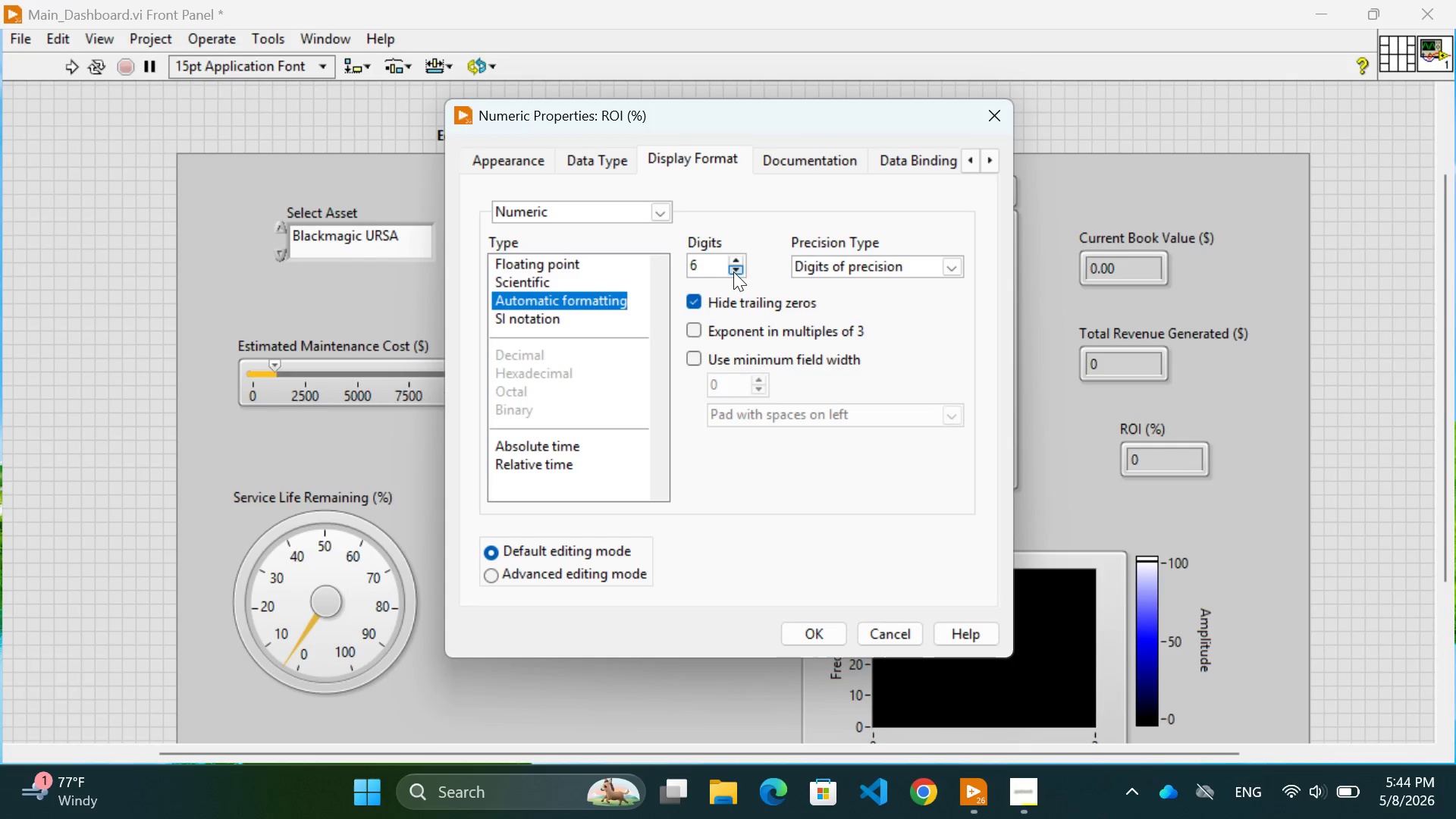 
left_click([733, 271])
 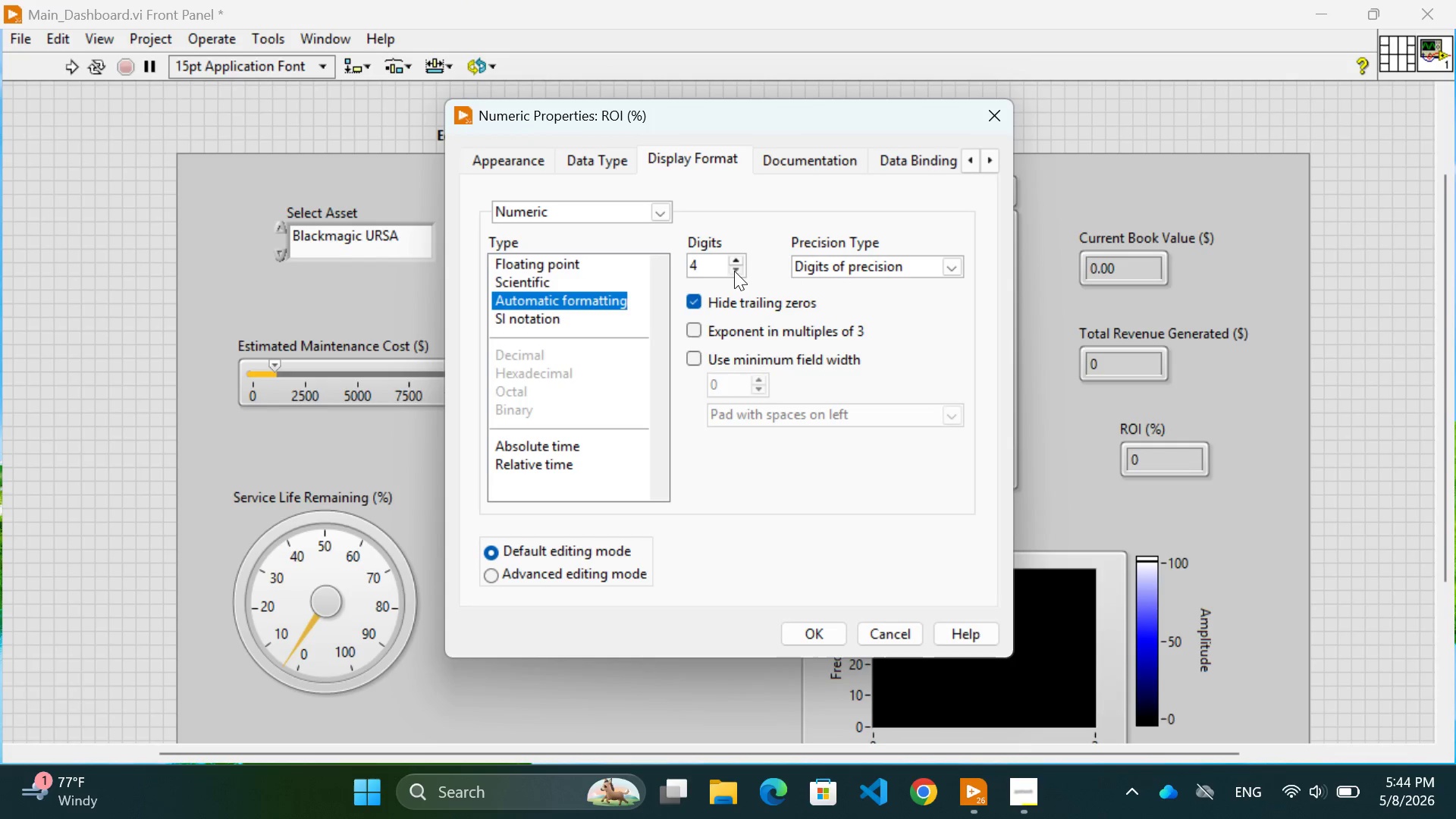 
triple_click([734, 271])
 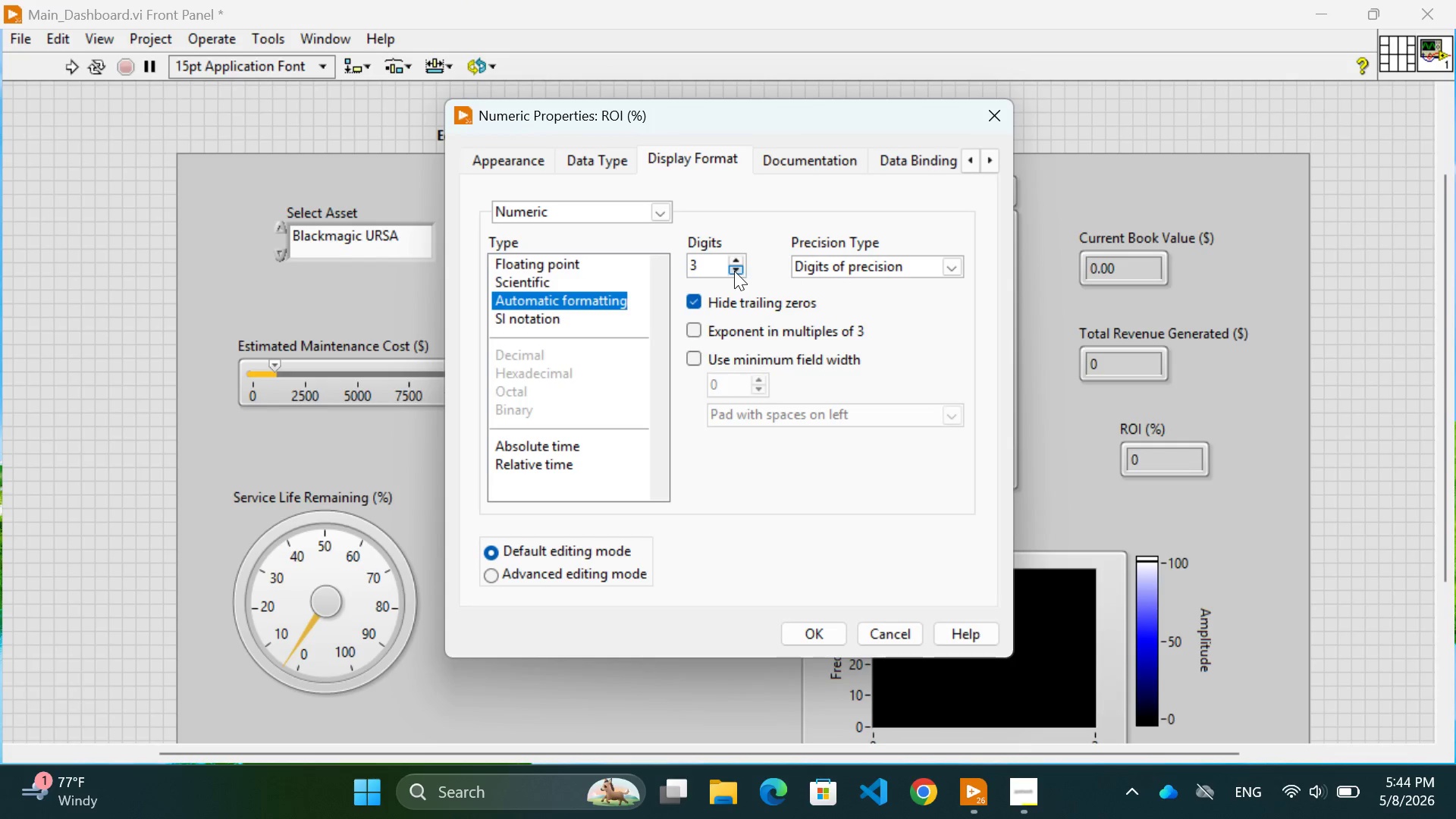 
triple_click([734, 271])
 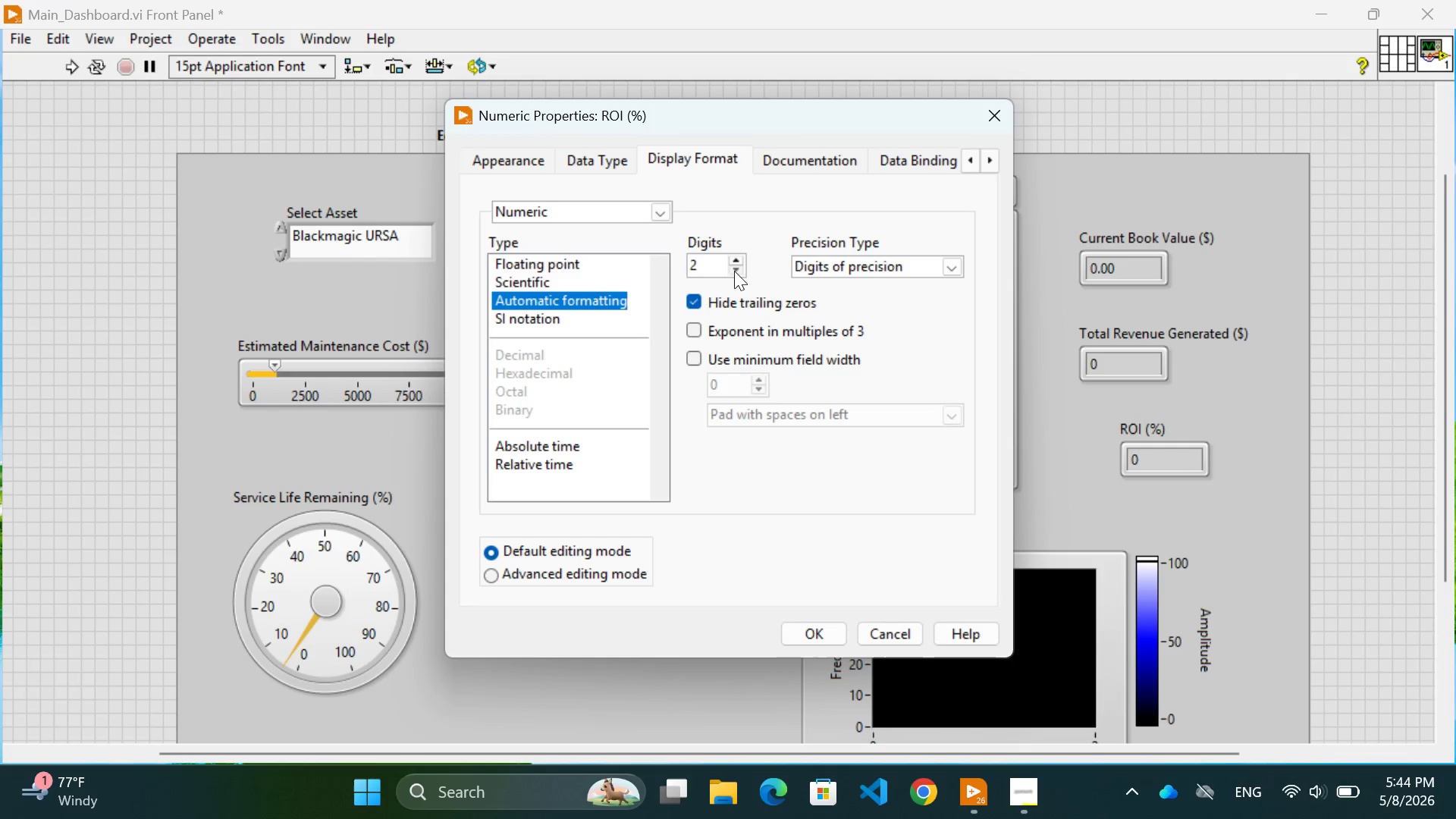 
triple_click([734, 271])
 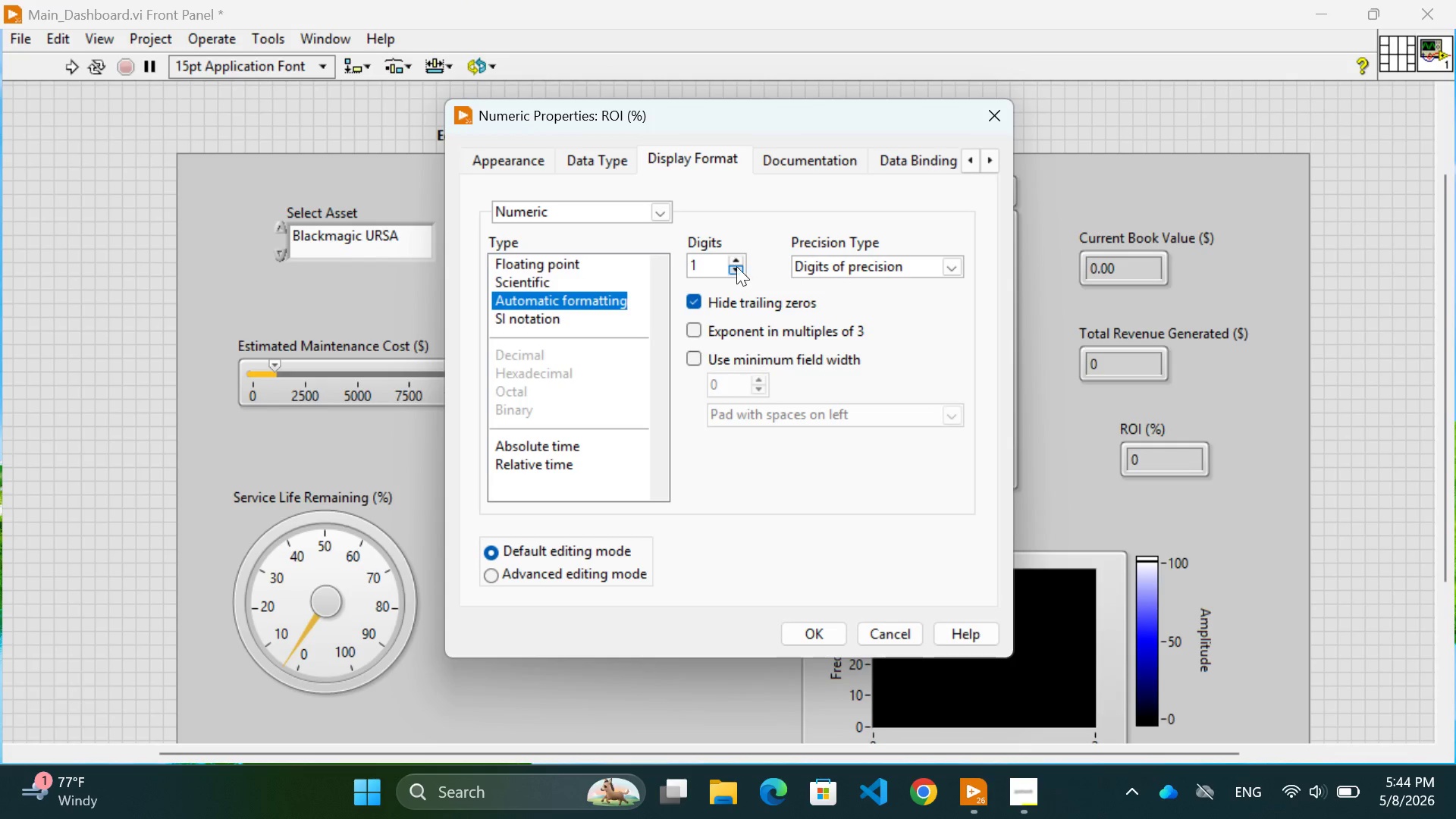 
left_click([736, 266])
 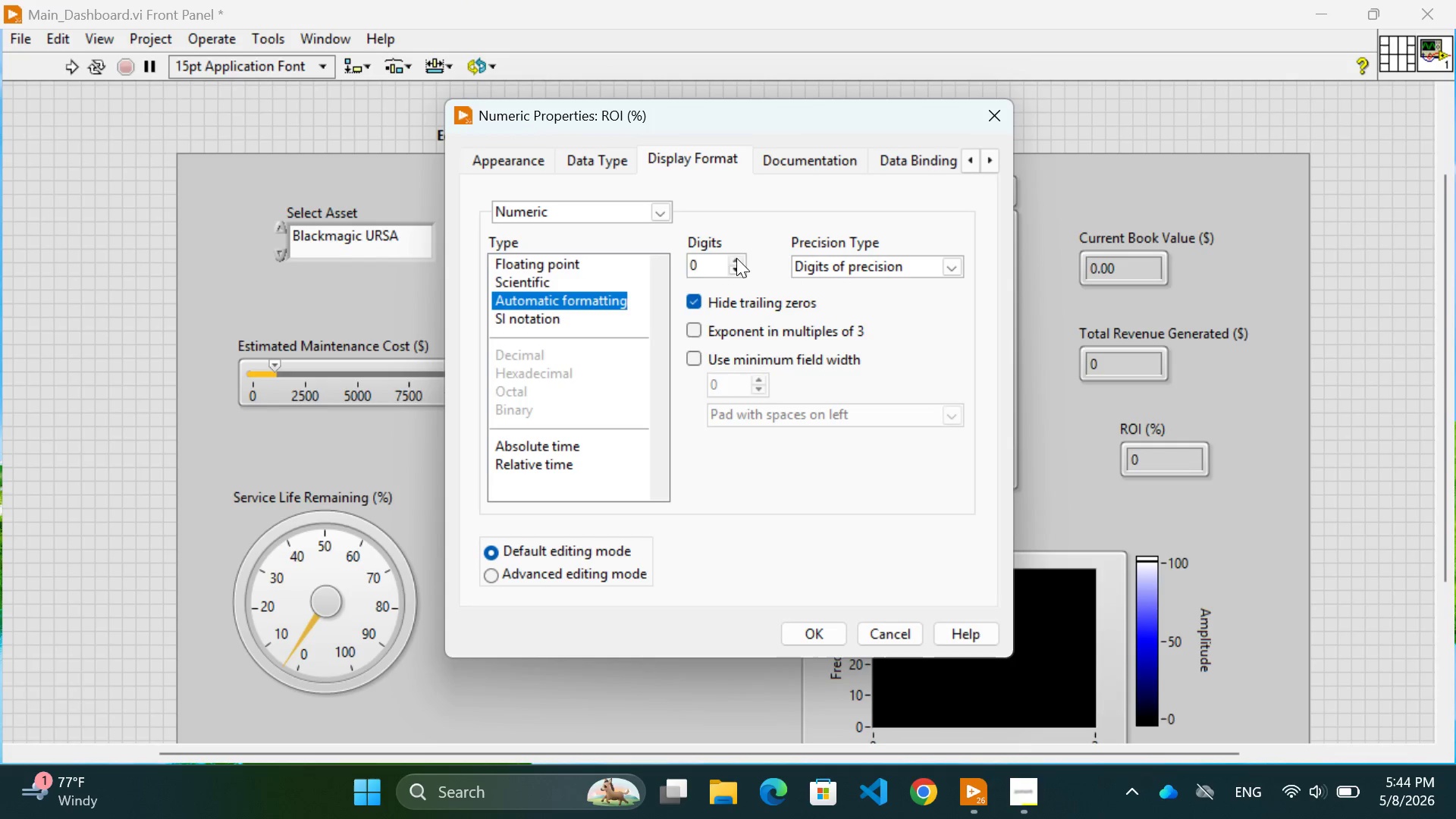 
double_click([736, 258])
 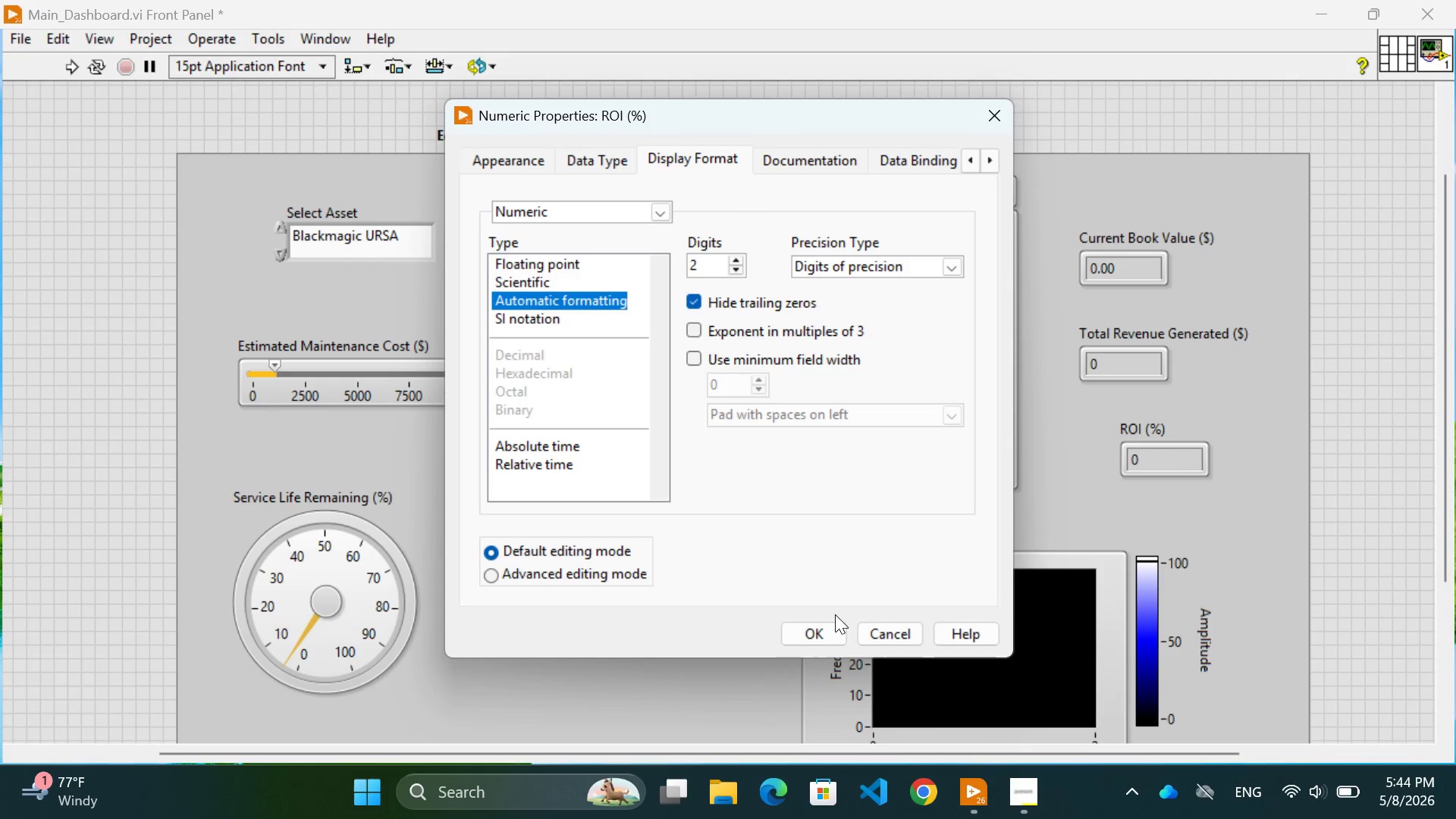 
left_click([824, 634])
 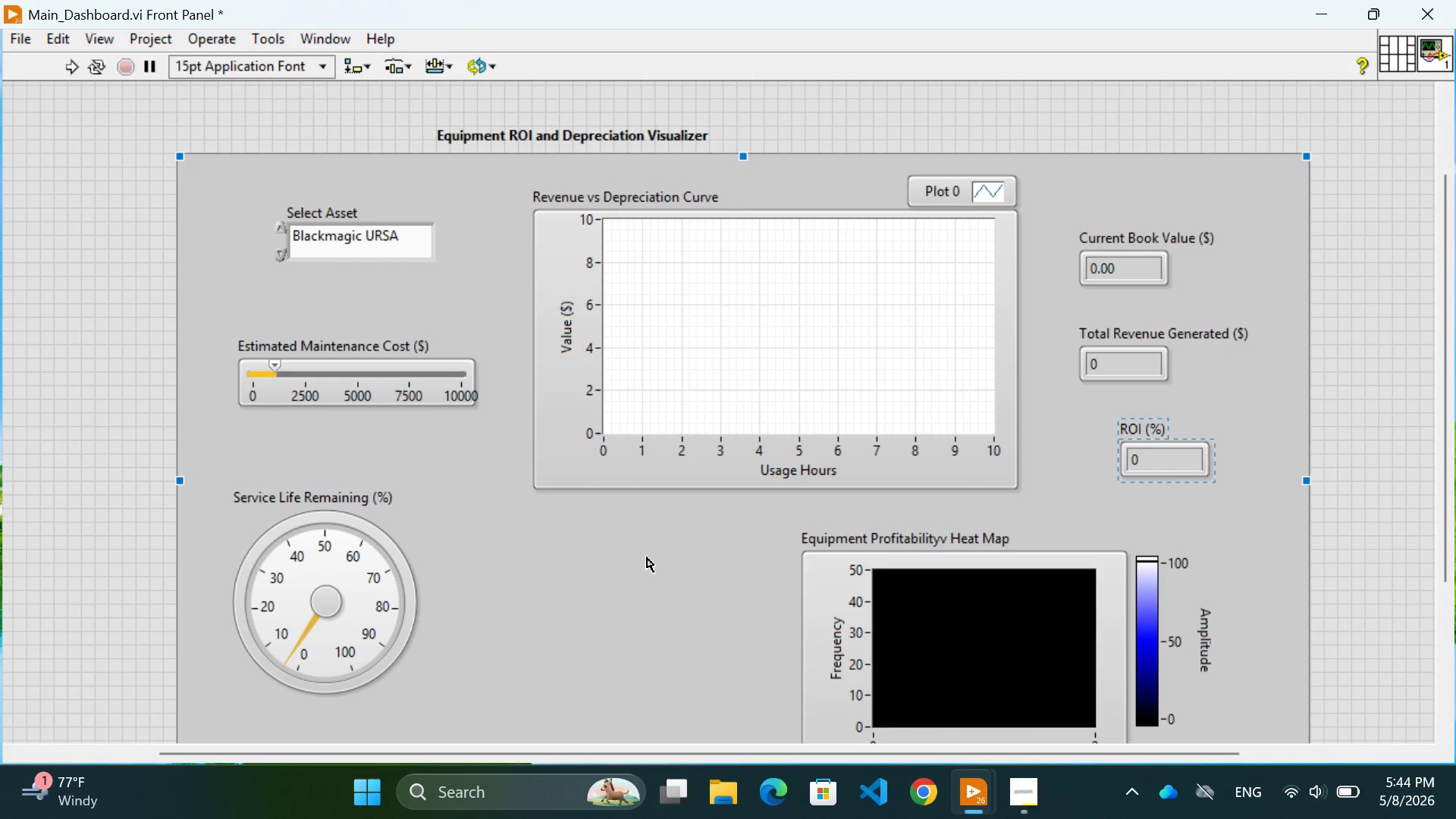 
left_click([647, 557])
 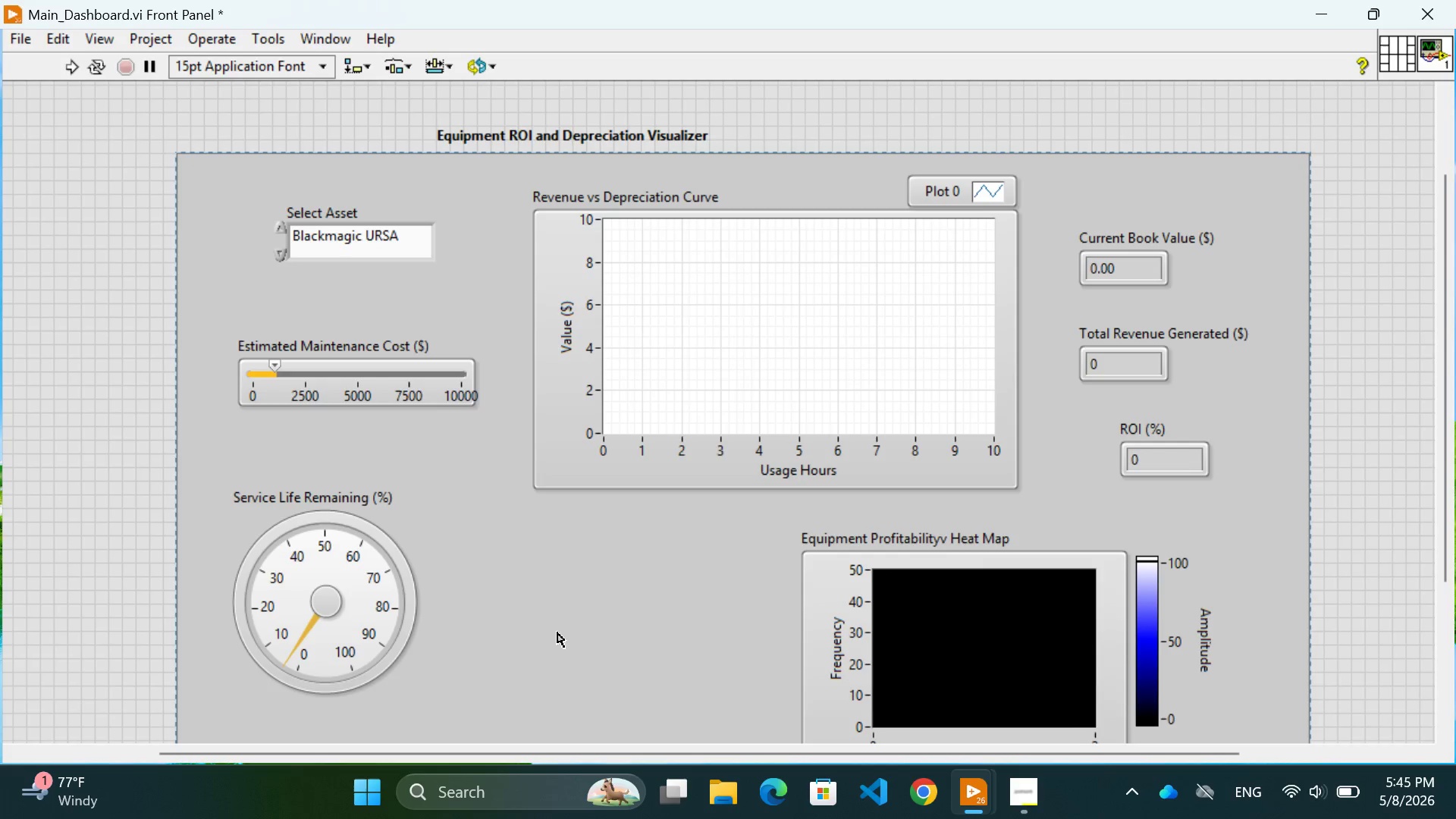 
wait(58.11)
 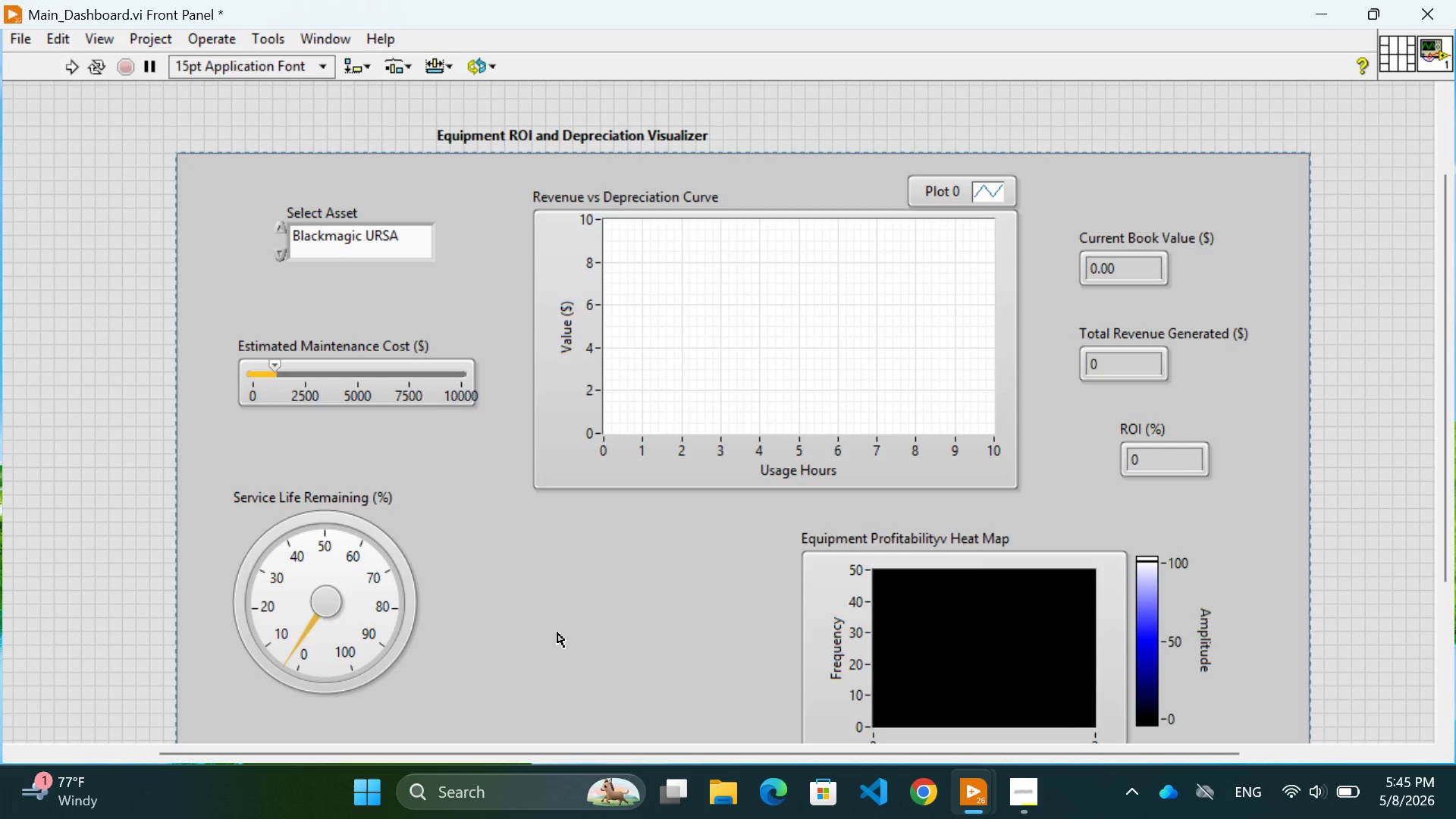 
left_click([607, 657])
 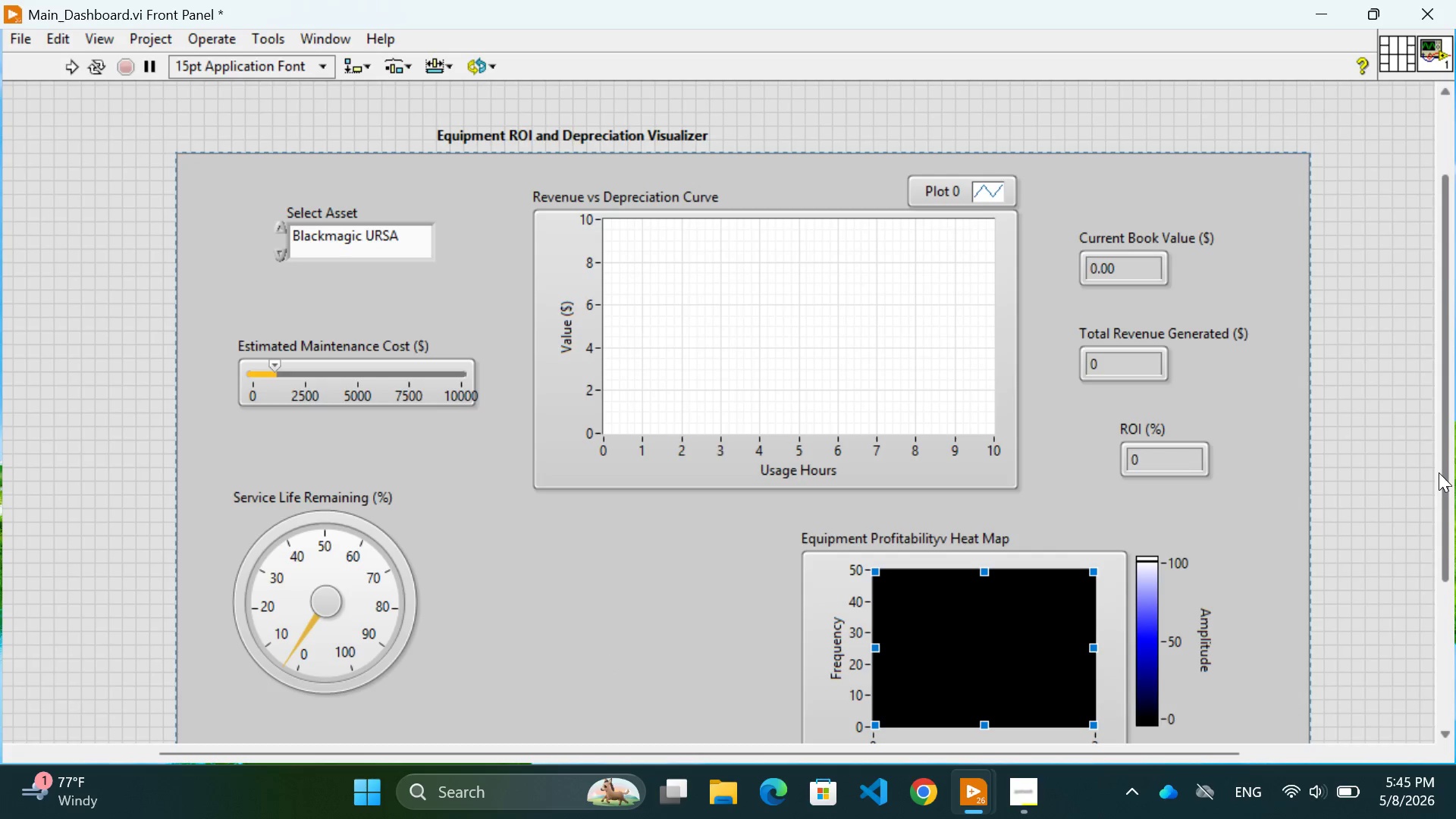 
left_click_drag(start_coordinate=[1443, 475], to_coordinate=[1455, 533])
 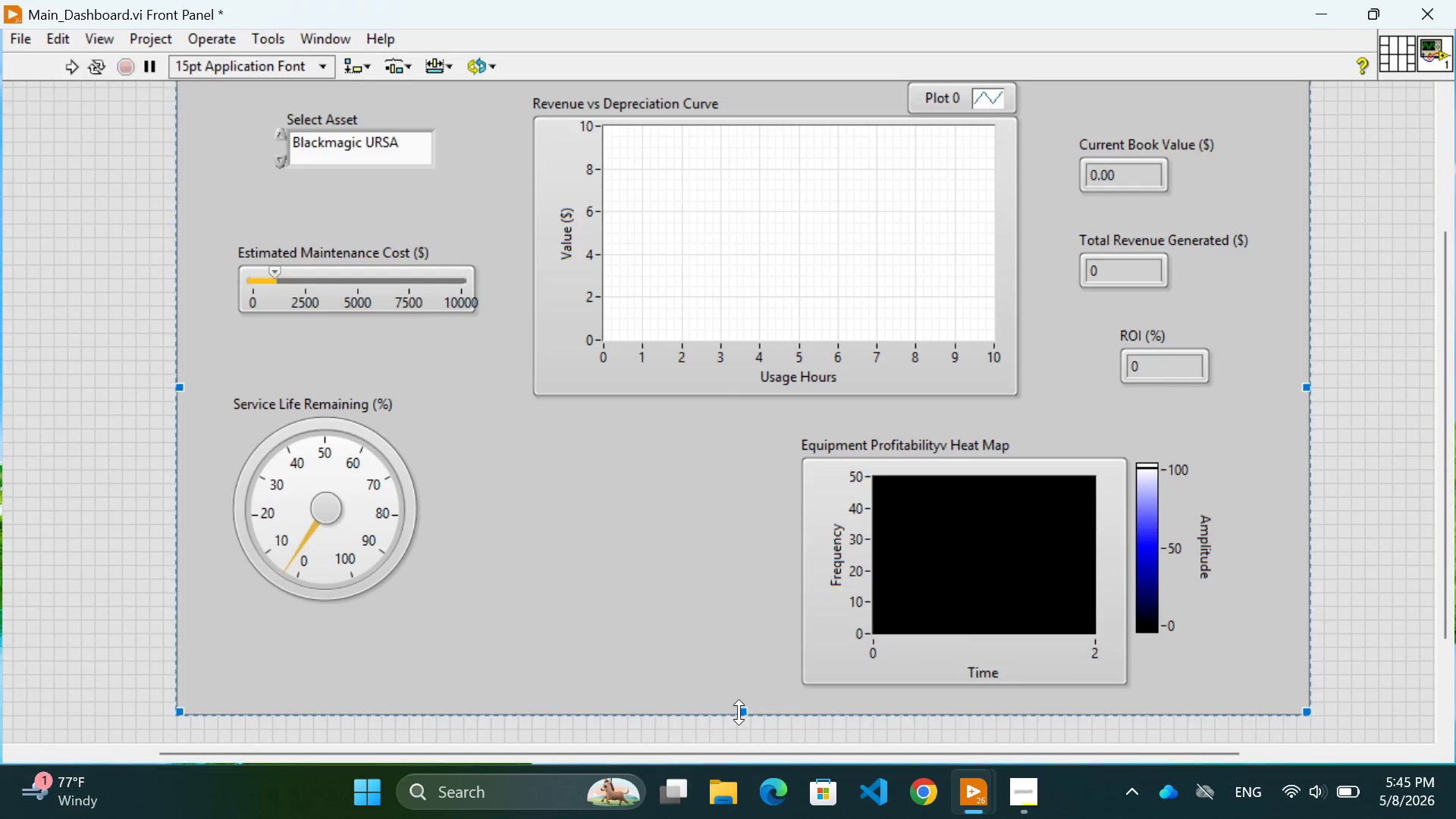 
left_click_drag(start_coordinate=[741, 712], to_coordinate=[741, 698])
 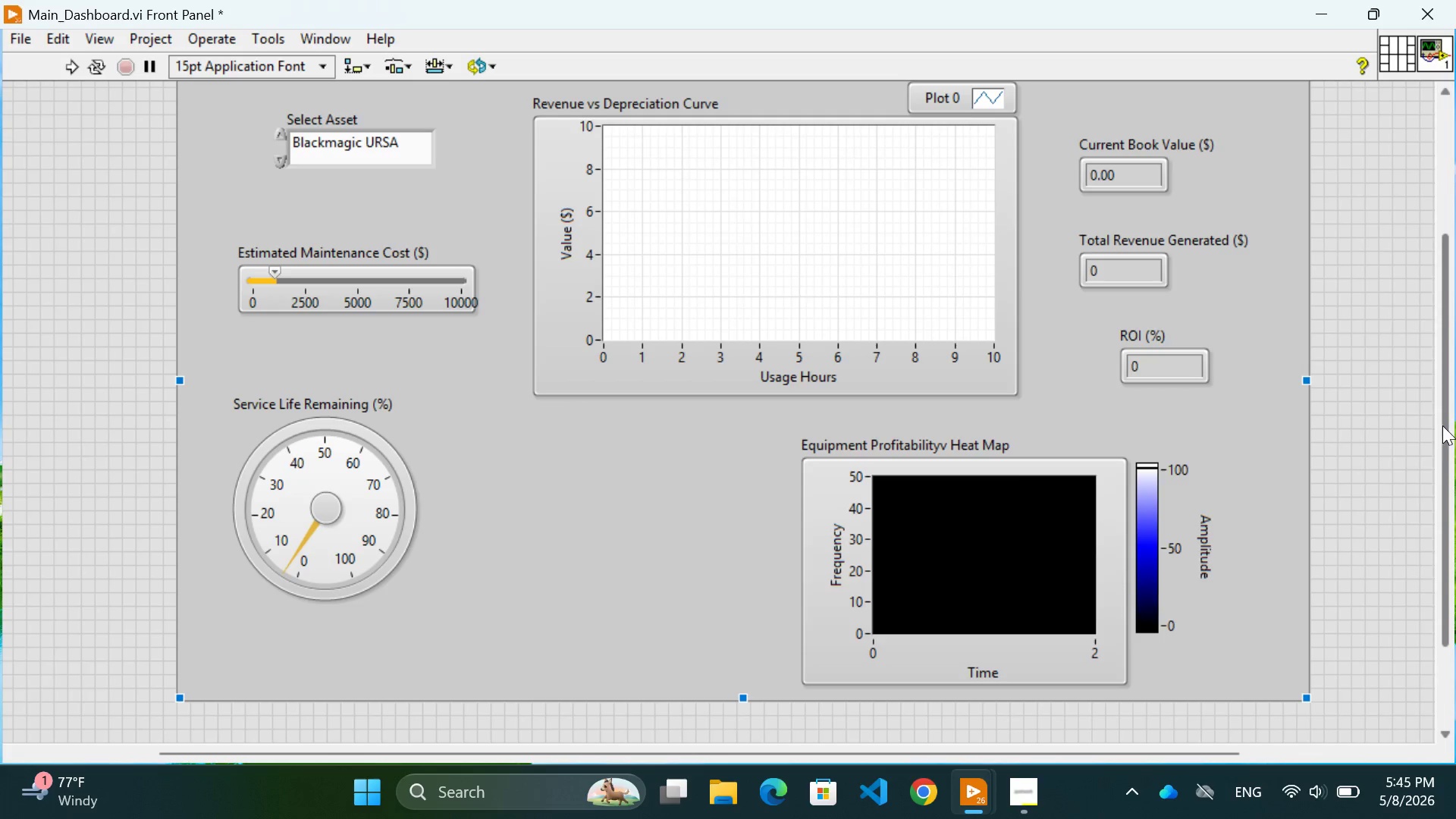 
left_click_drag(start_coordinate=[1444, 425], to_coordinate=[1446, 396])
 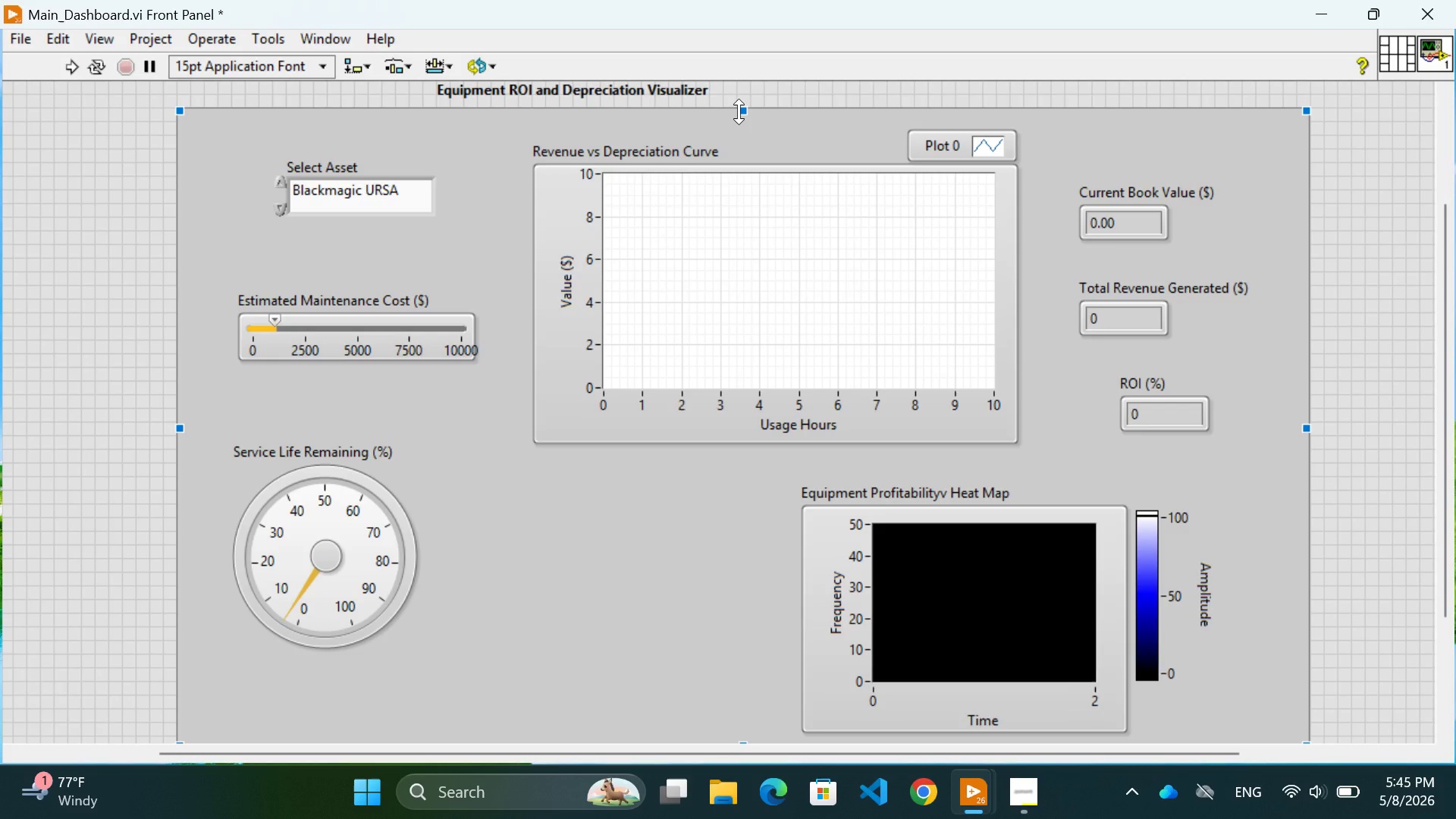 
left_click_drag(start_coordinate=[739, 111], to_coordinate=[742, 122])
 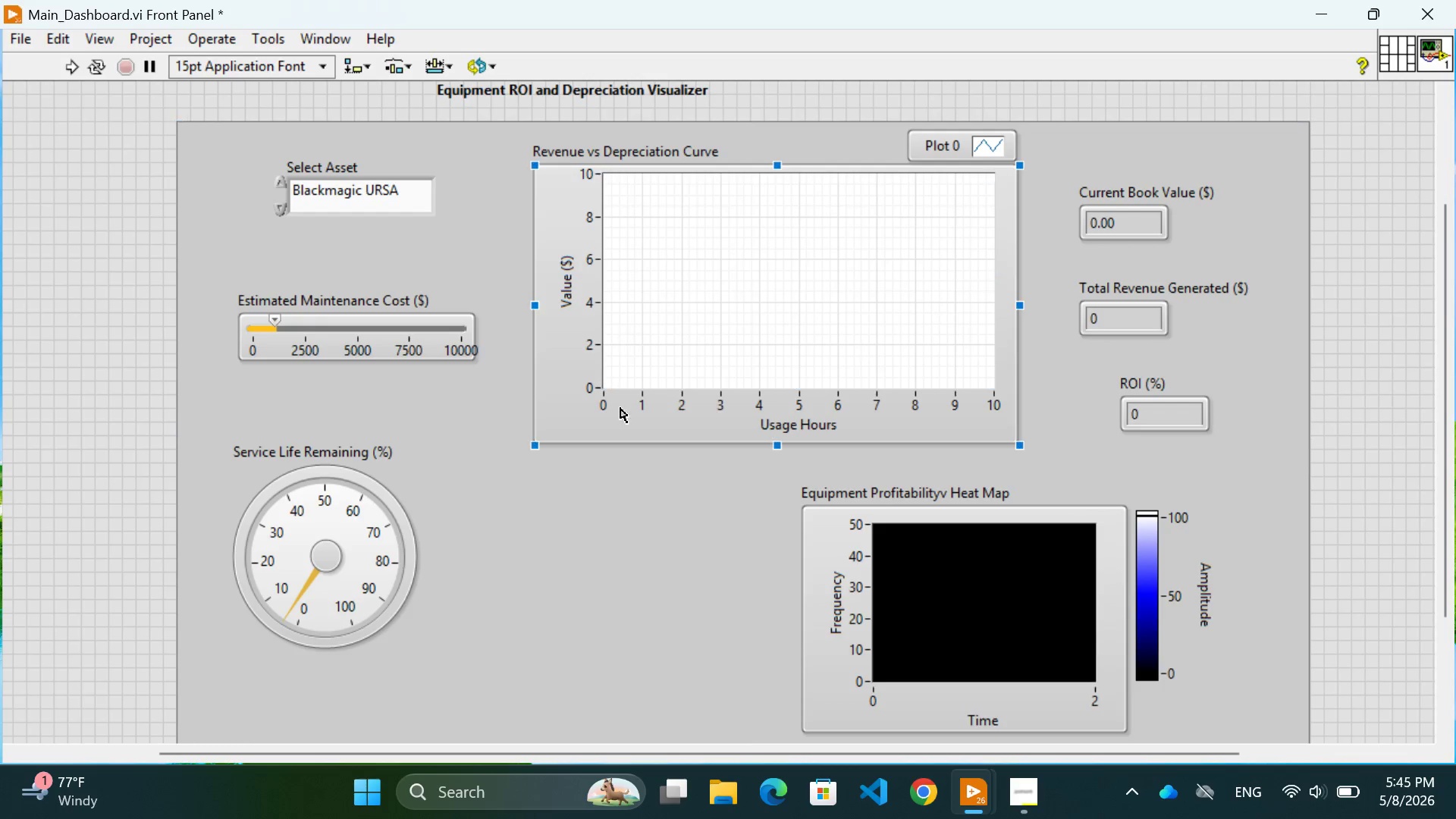 
scroll: coordinate [619, 415], scroll_direction: up, amount: 1.0
 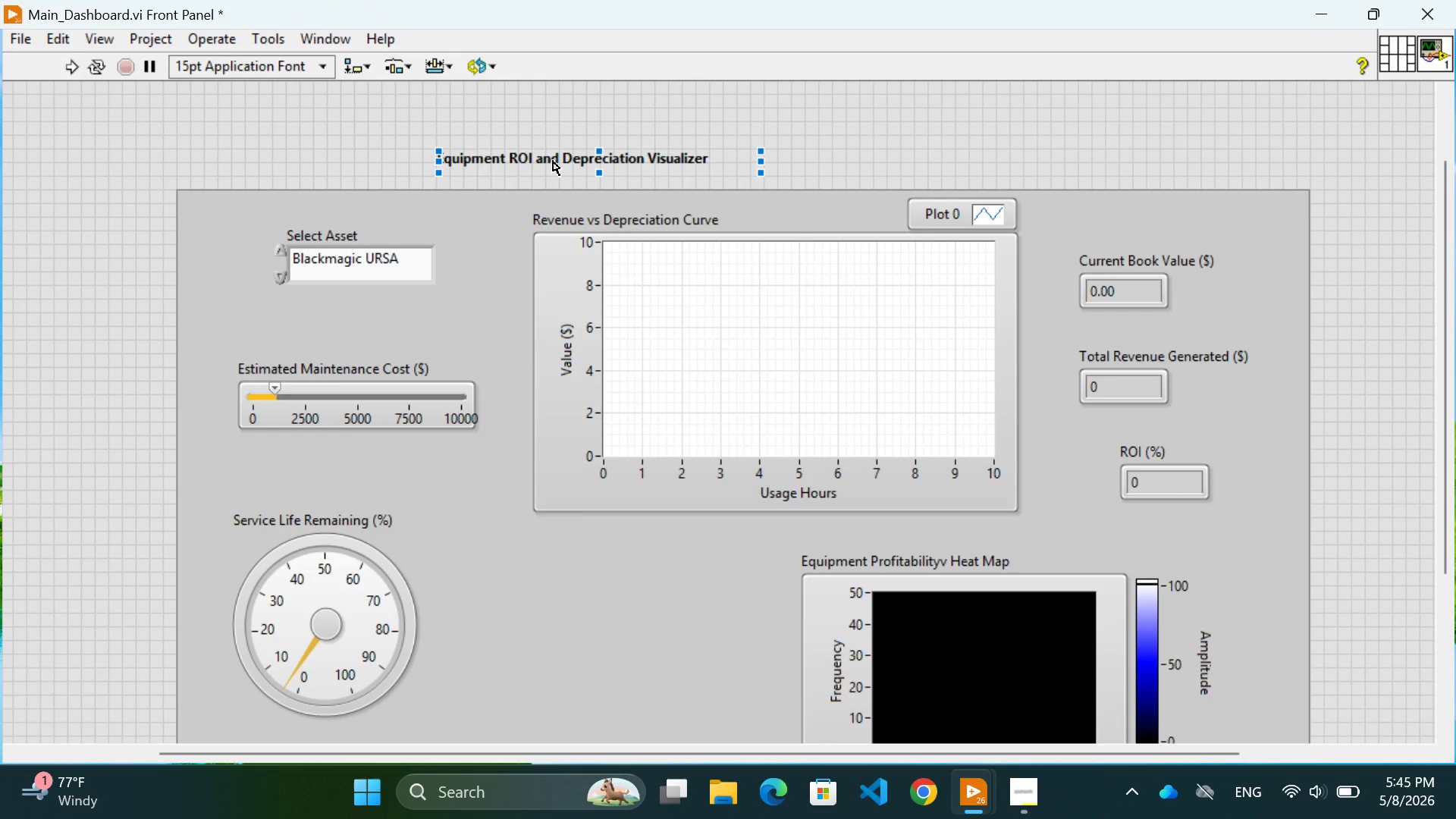 
left_click_drag(start_coordinate=[553, 161], to_coordinate=[553, 169])
 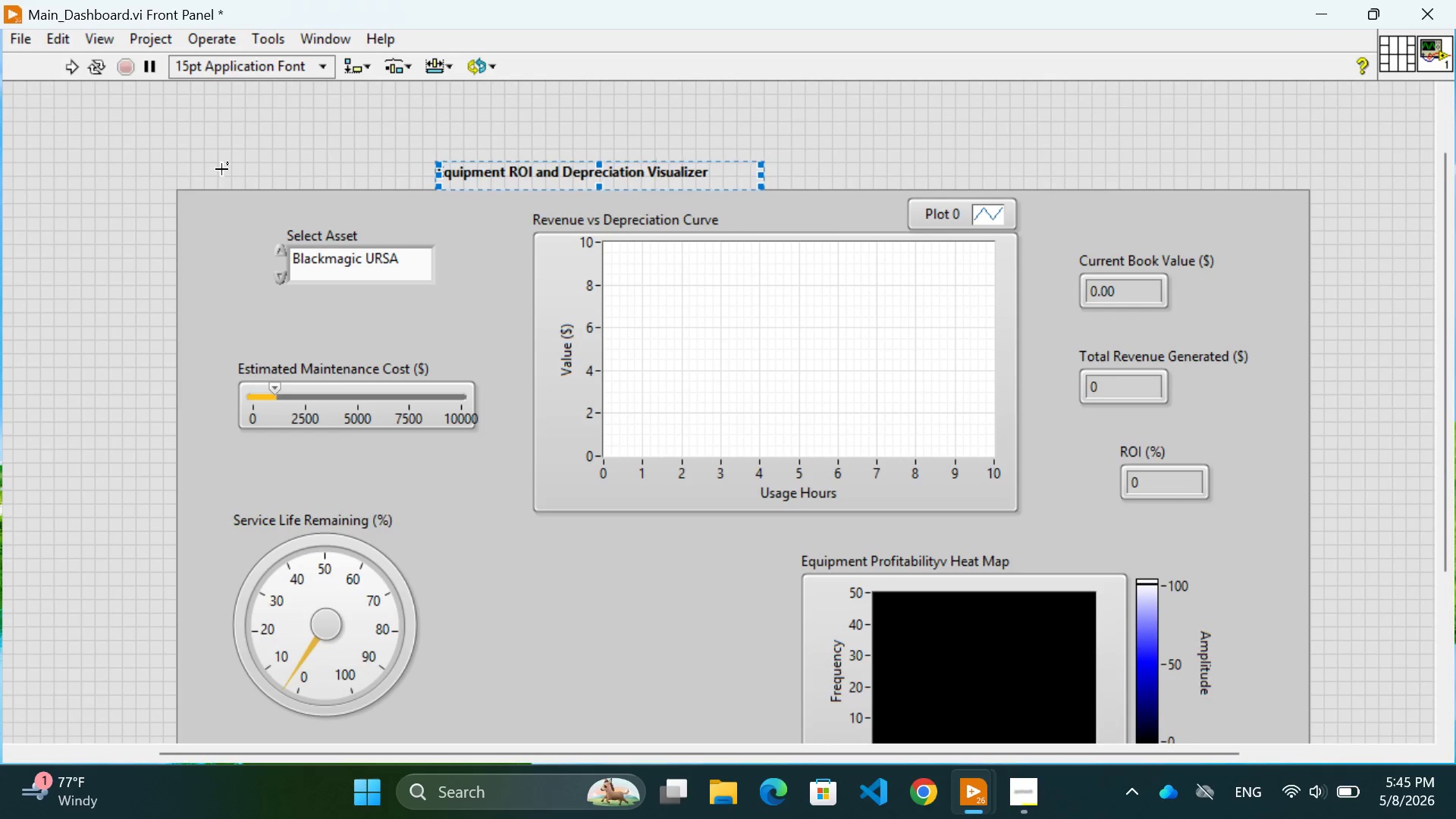 
left_click([214, 169])
 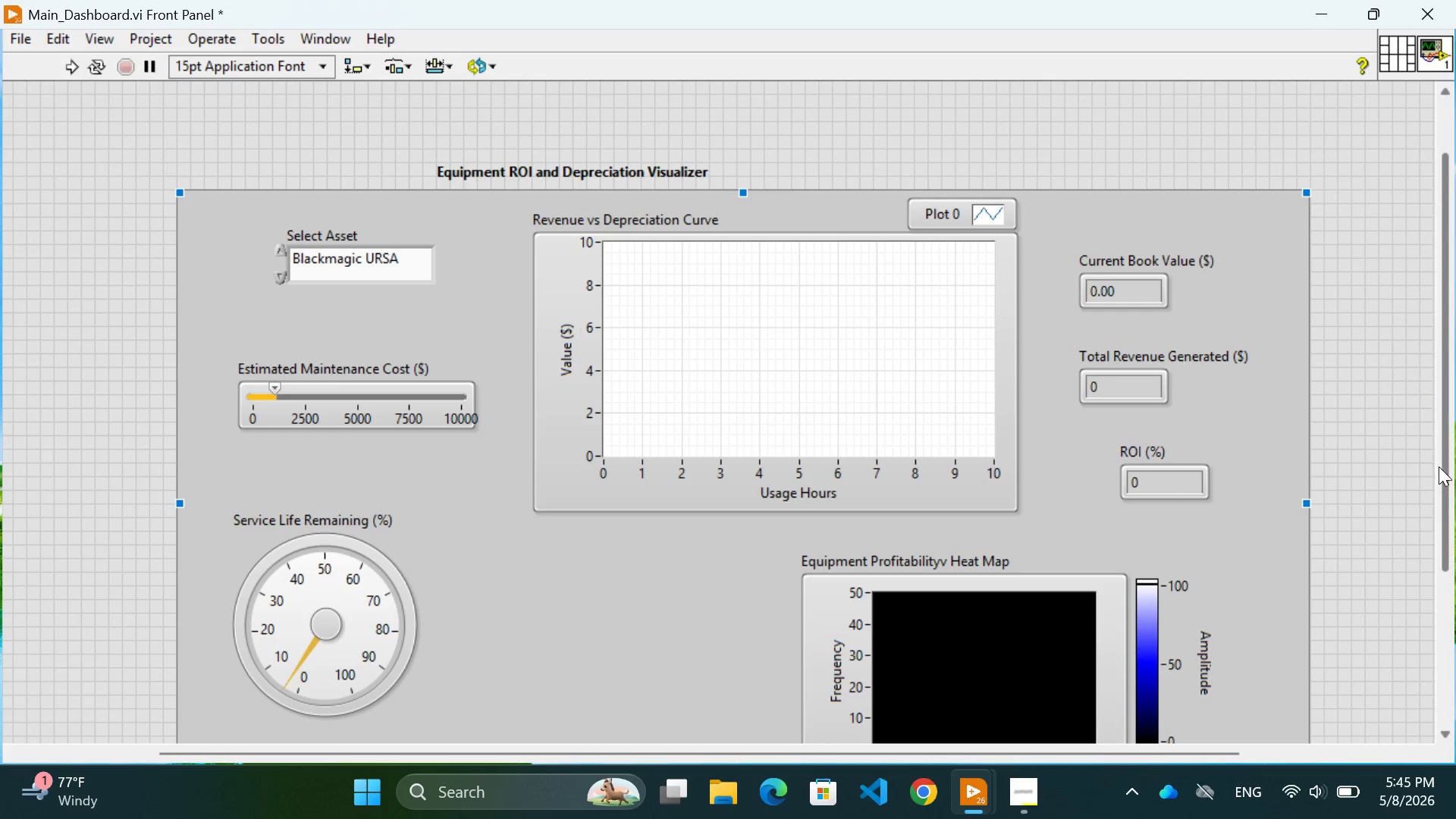 
left_click_drag(start_coordinate=[1445, 469], to_coordinate=[1446, 512])
 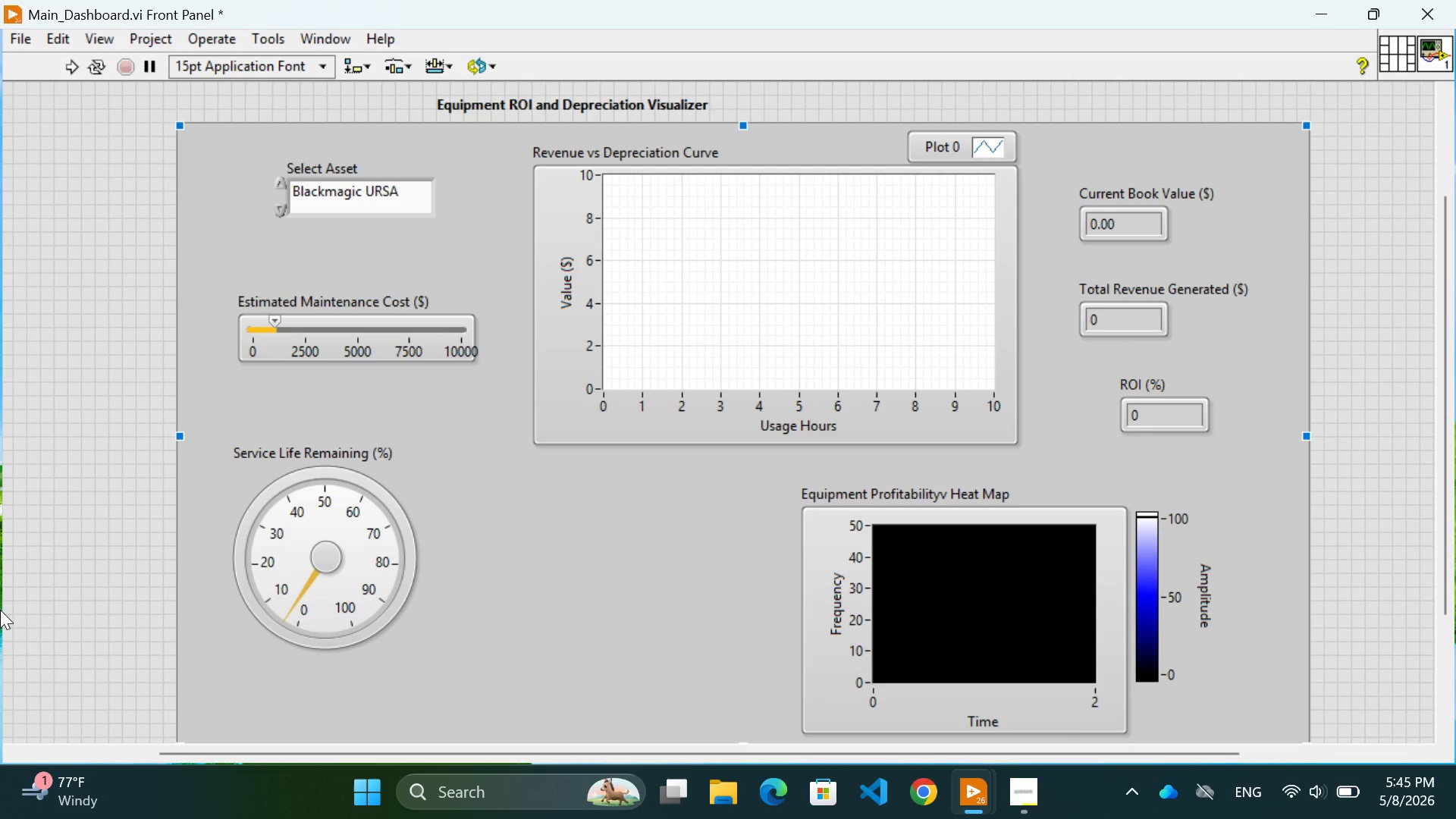 
left_click([0, 610])
 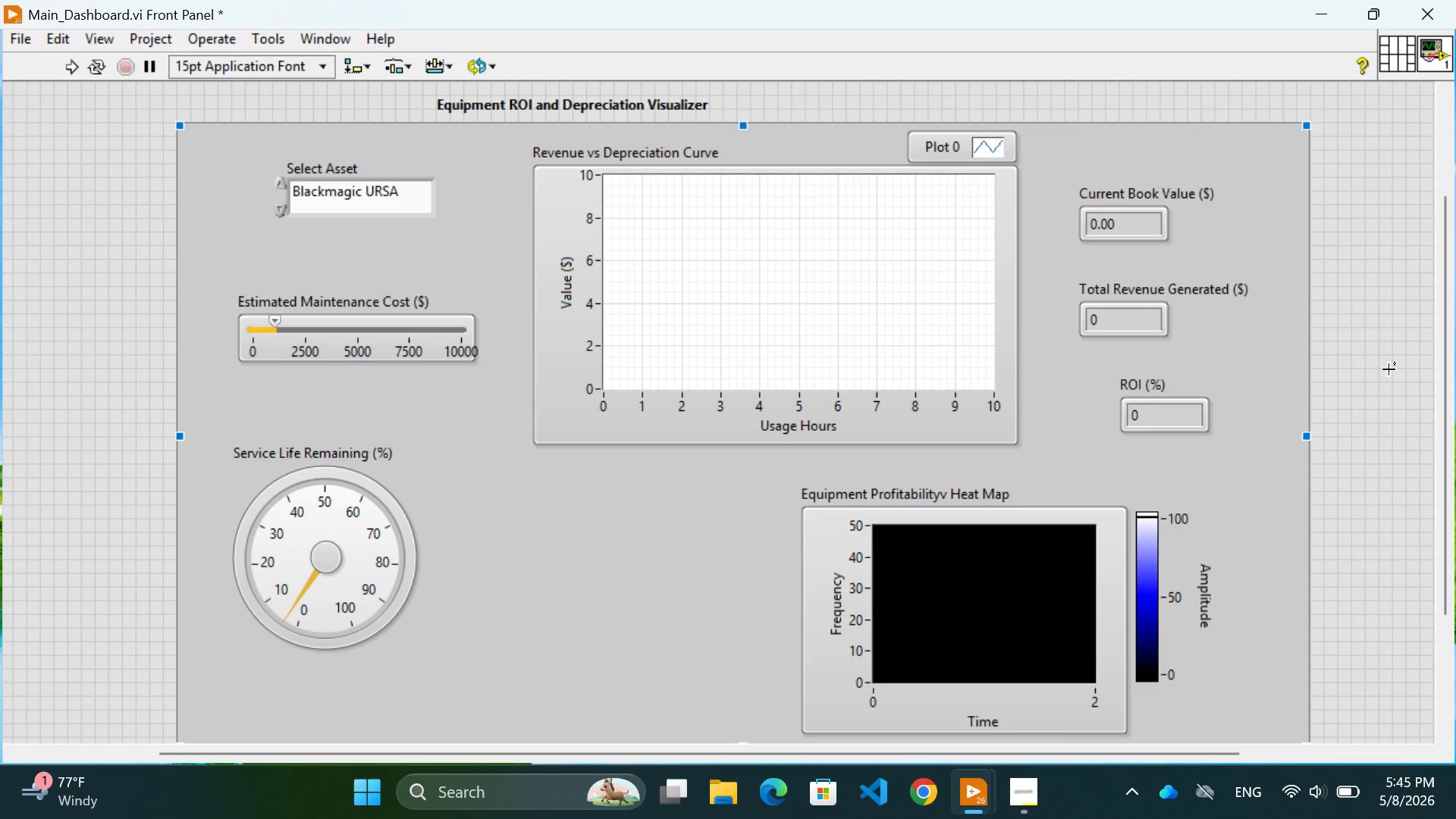 
scroll: coordinate [1373, 431], scroll_direction: none, amount: 0.0
 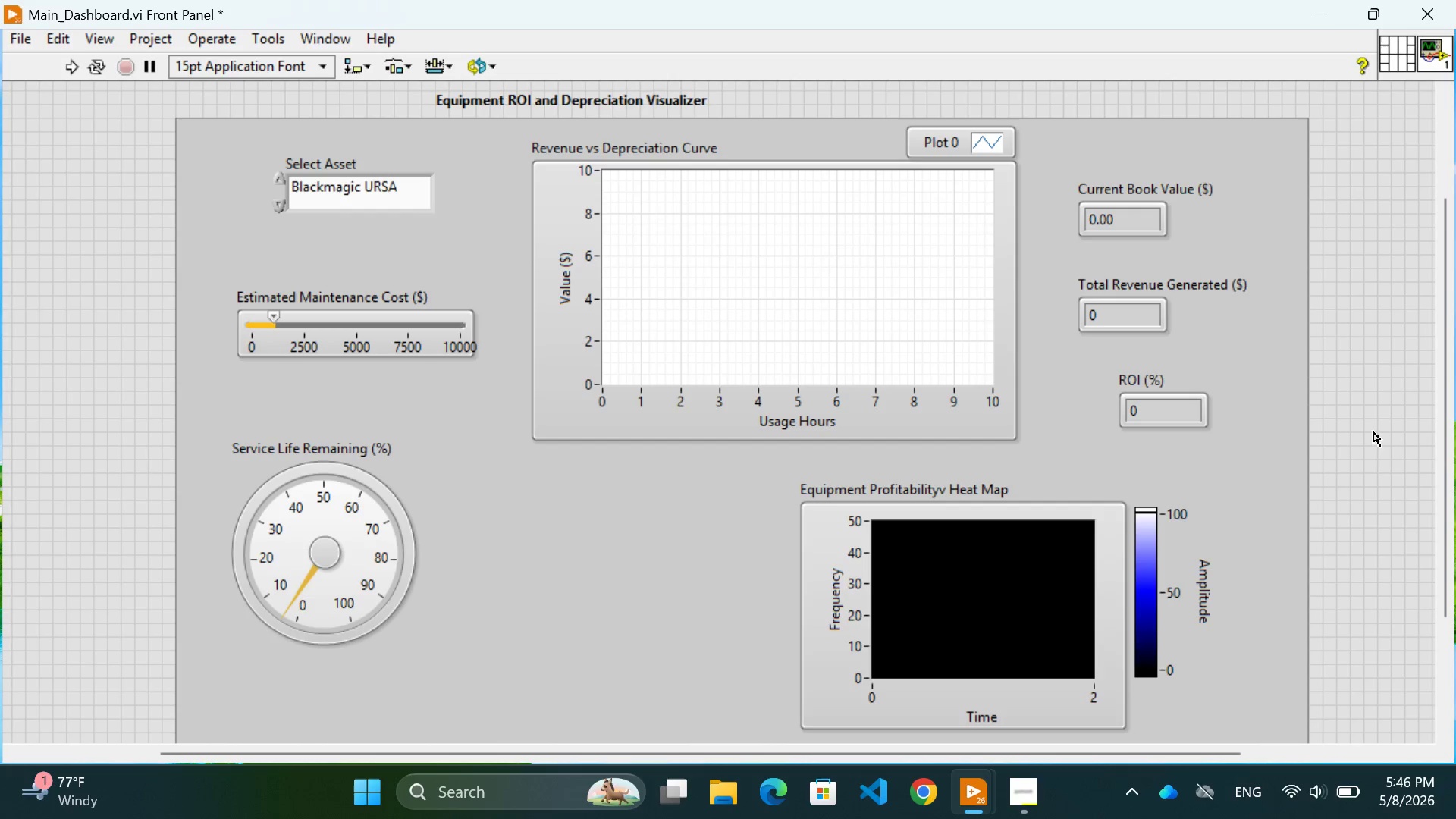 
left_click([48, 450])
 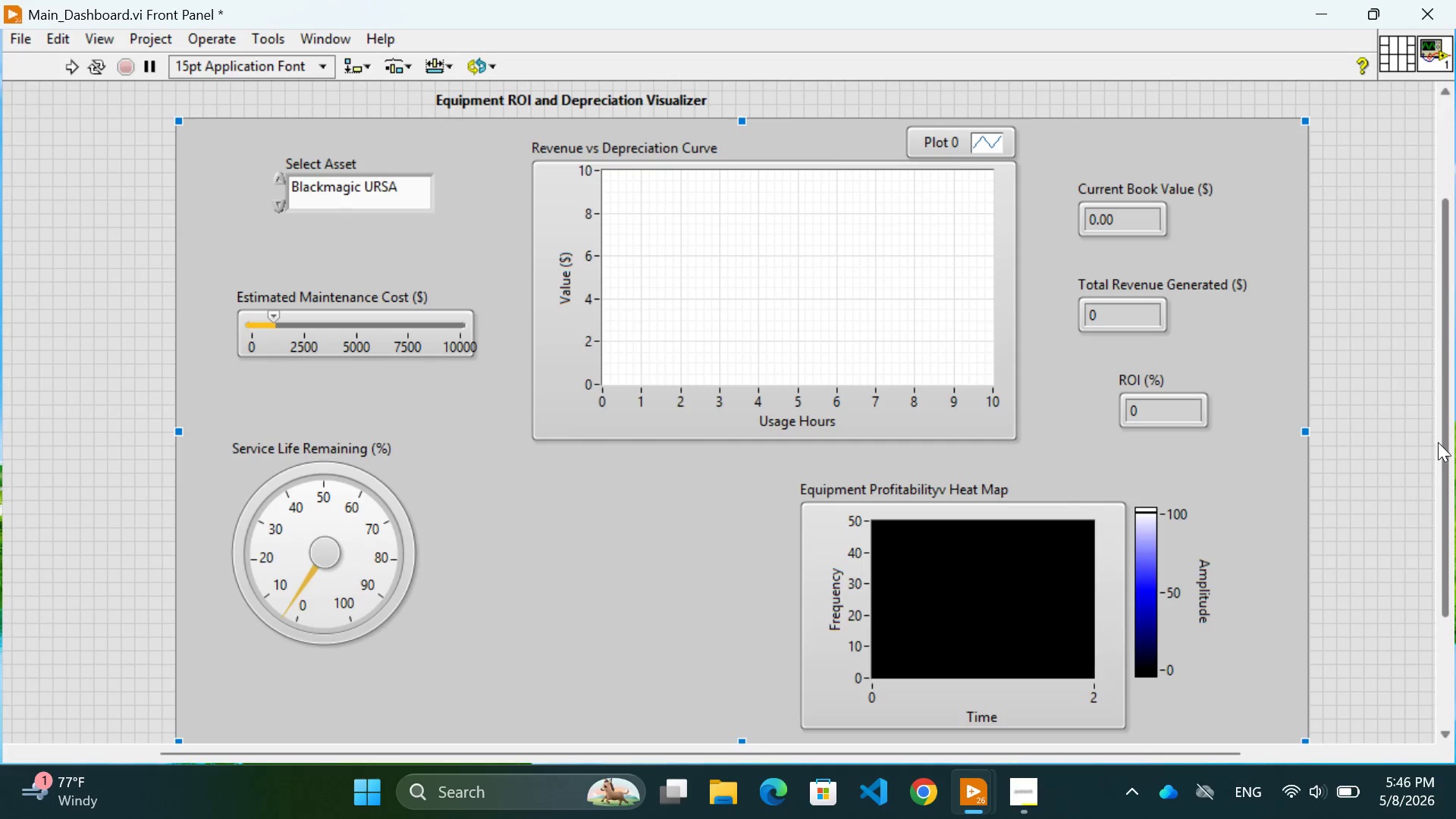 
left_click([1445, 443])
 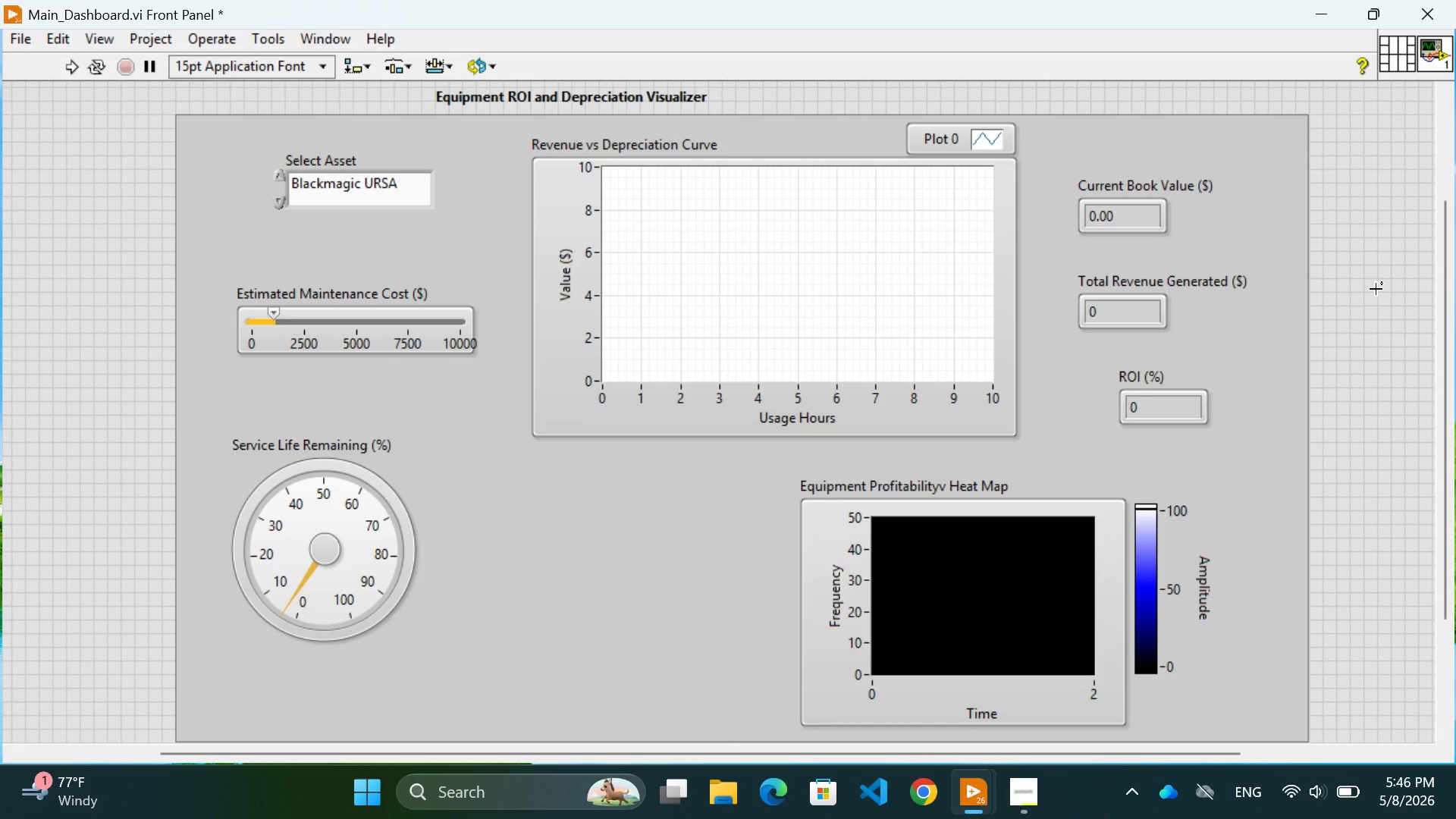 
wait(14.64)
 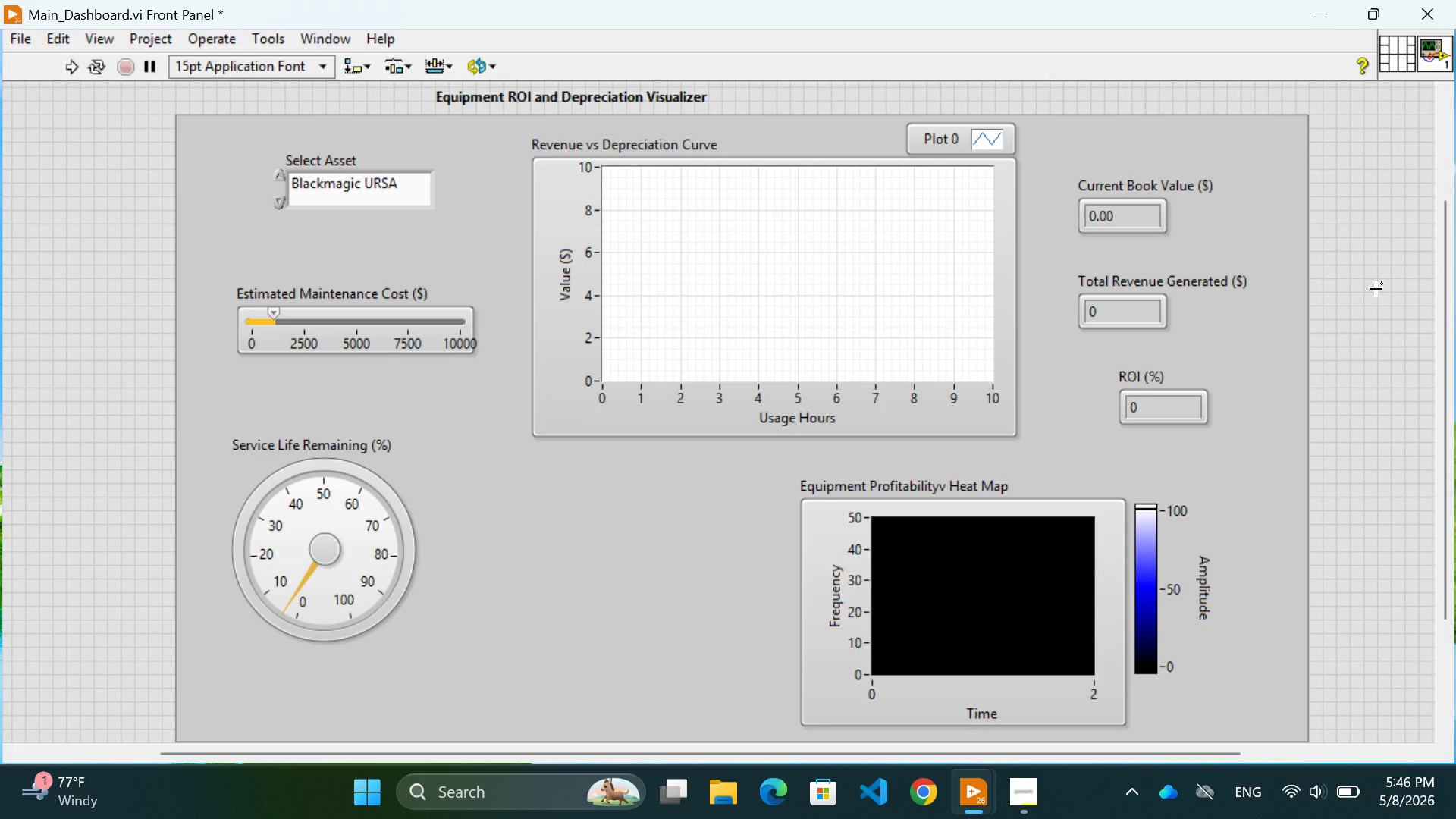 
left_click([71, 339])
 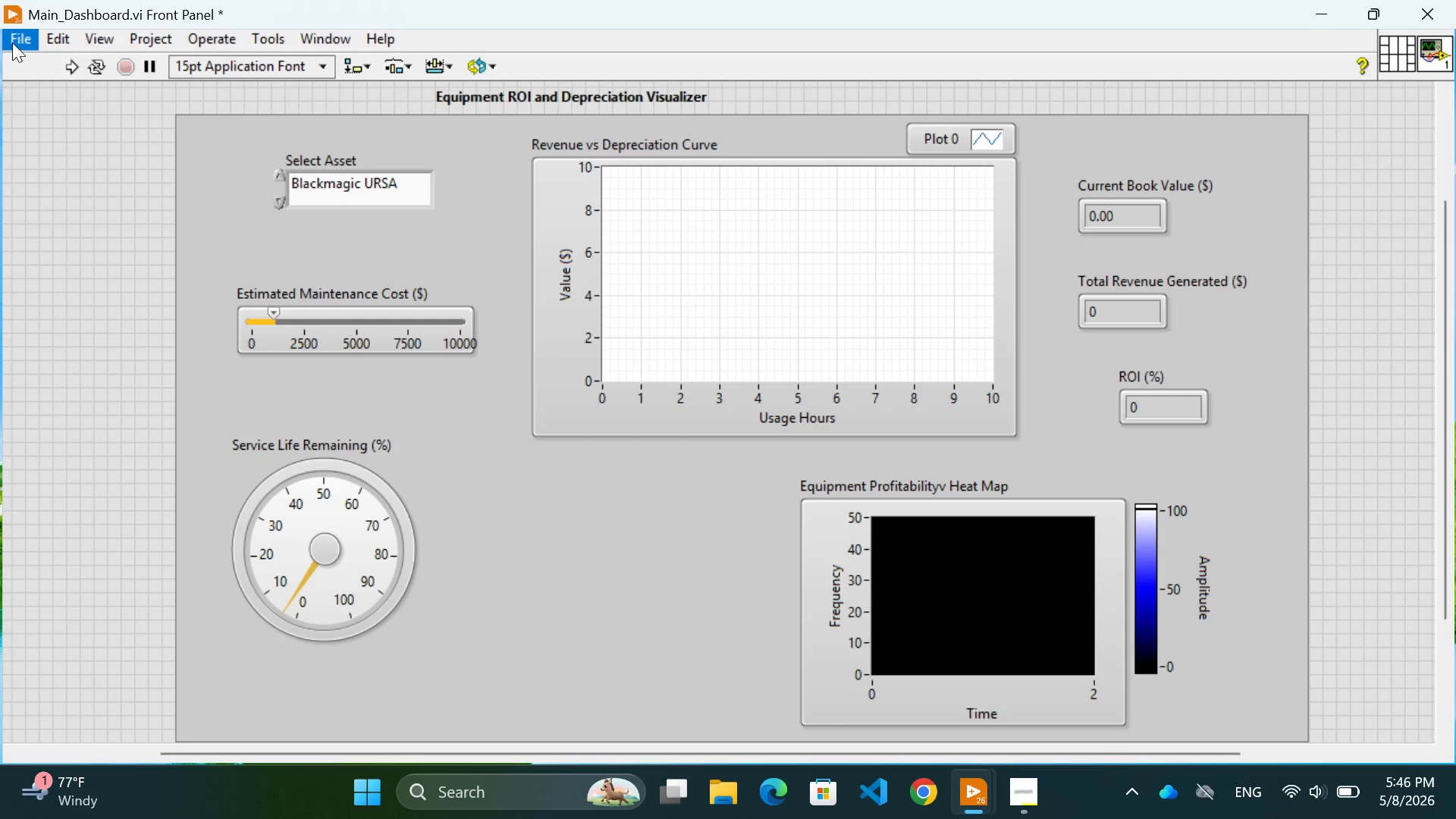 
left_click([14, 37])
 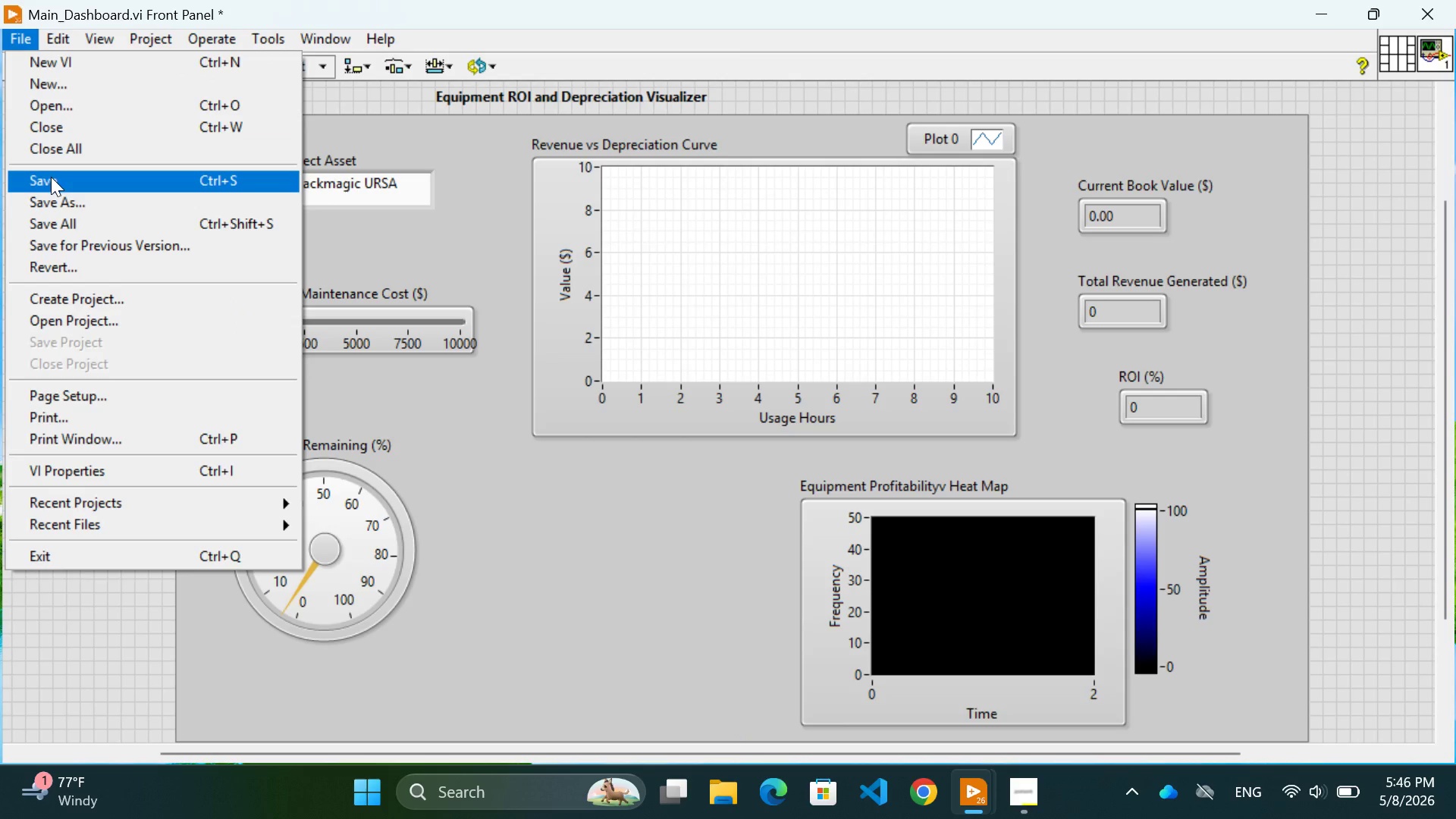 
left_click([51, 177])
 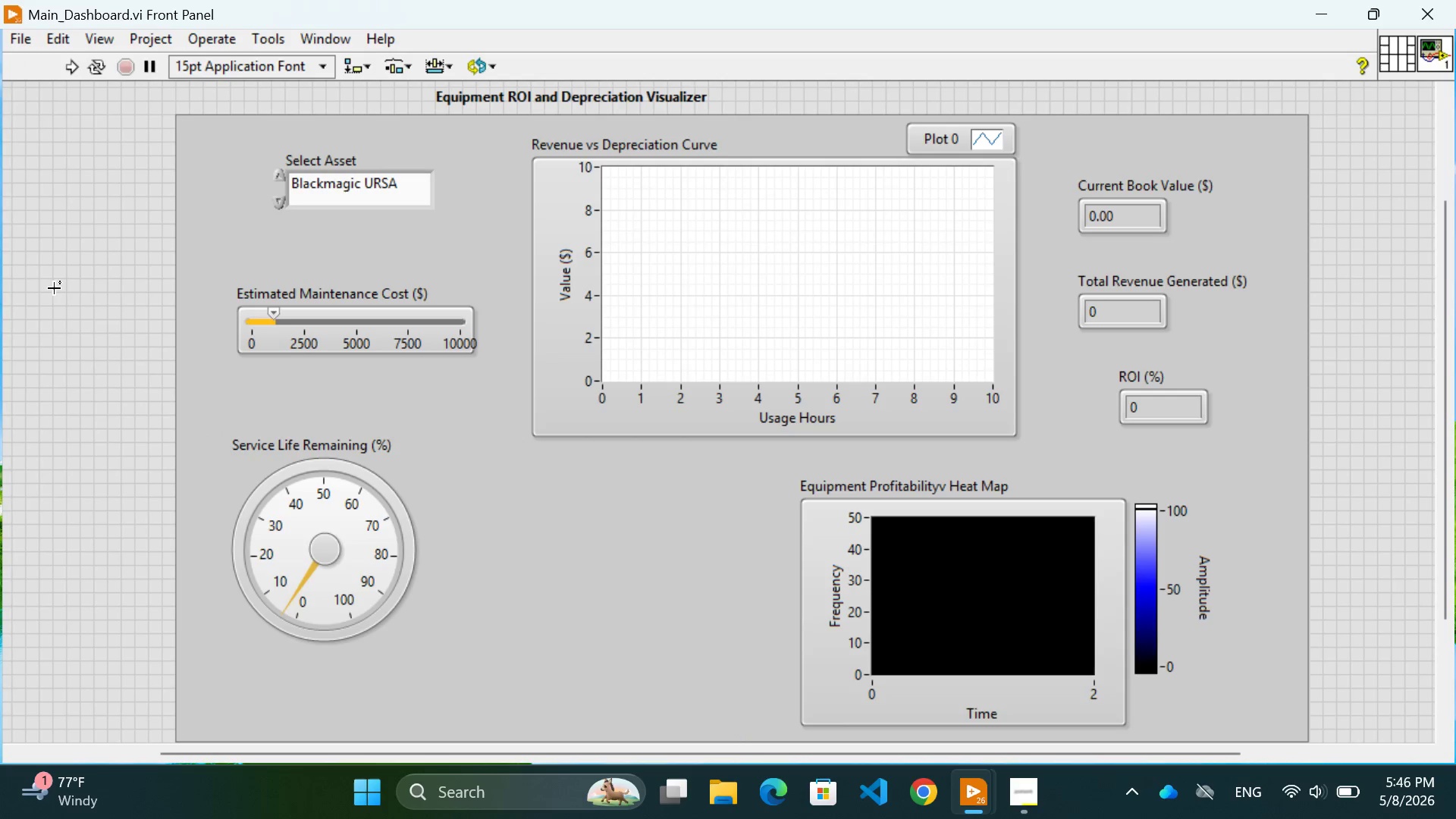 
left_click([54, 289])
 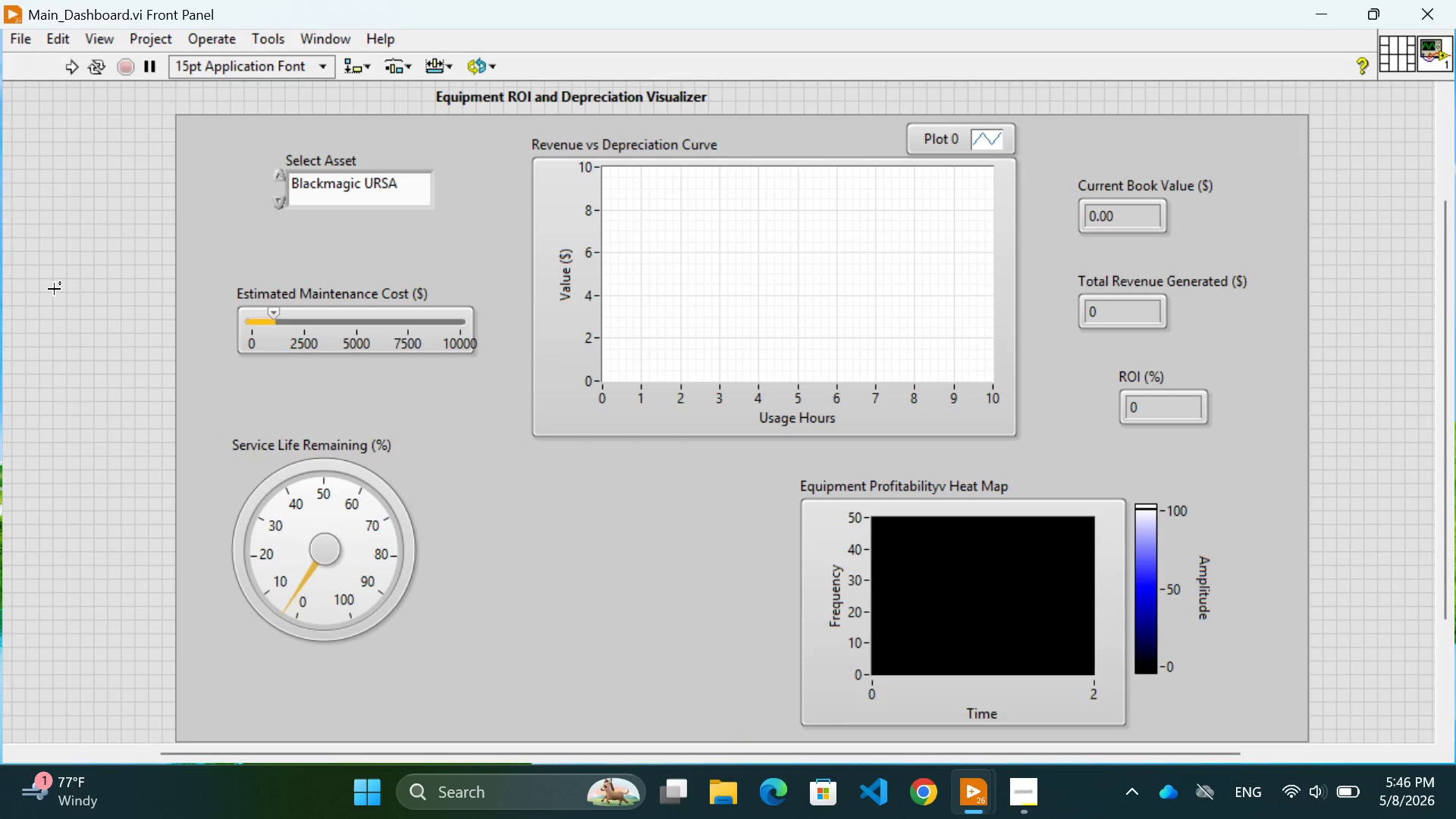 
wait(38.19)
 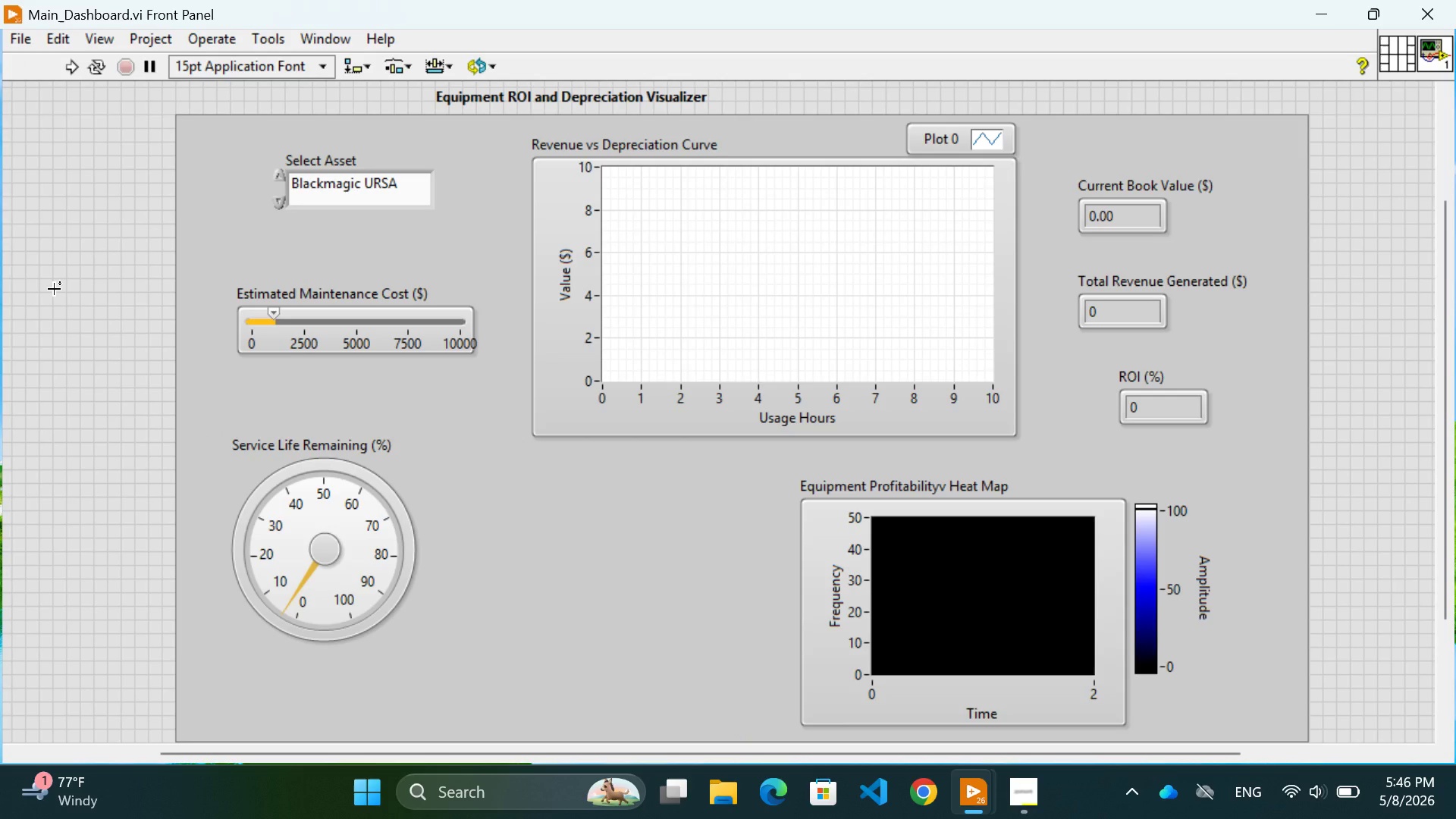 
left_click([67, 387])
 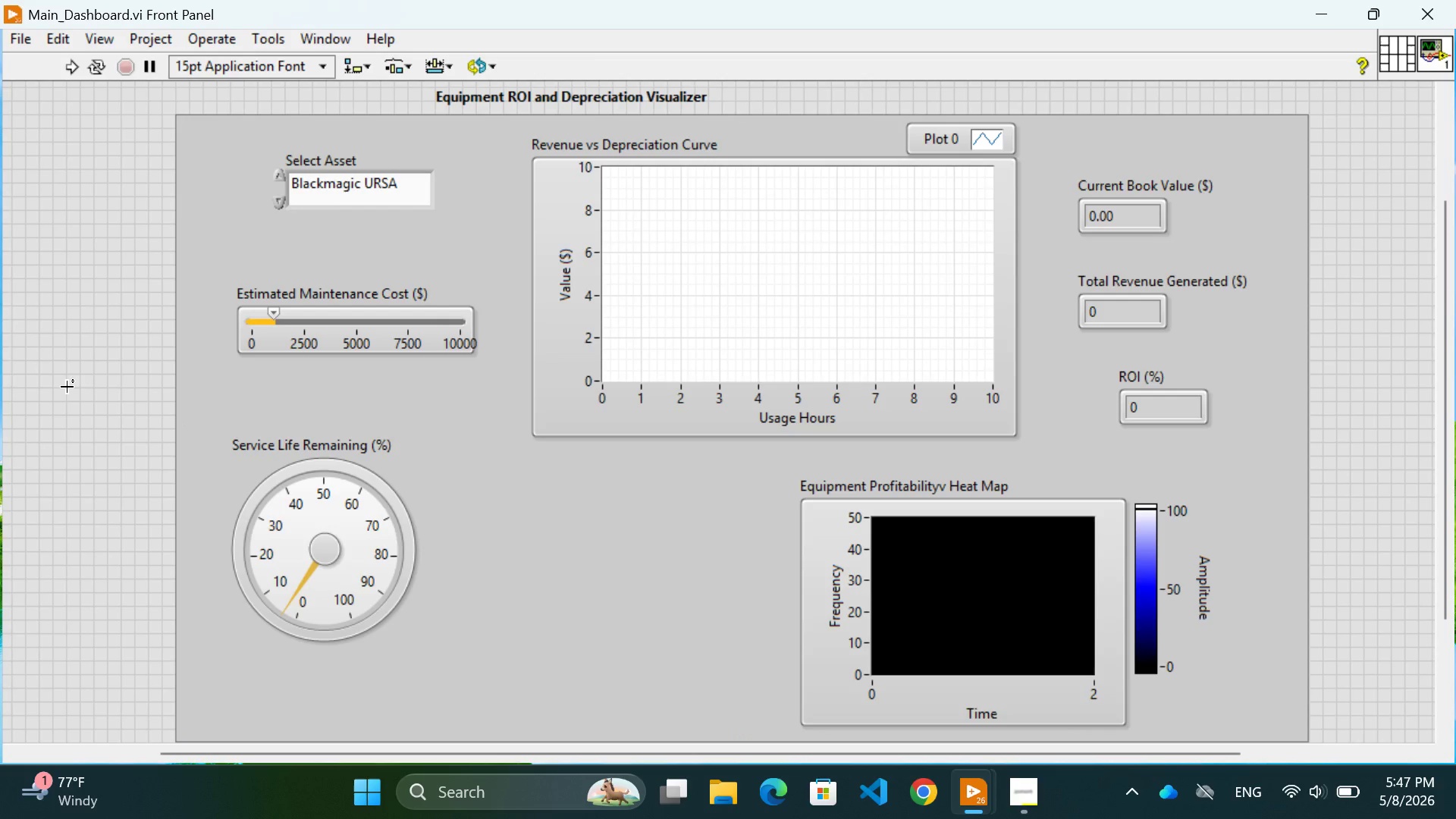 
key(CapsLock)
 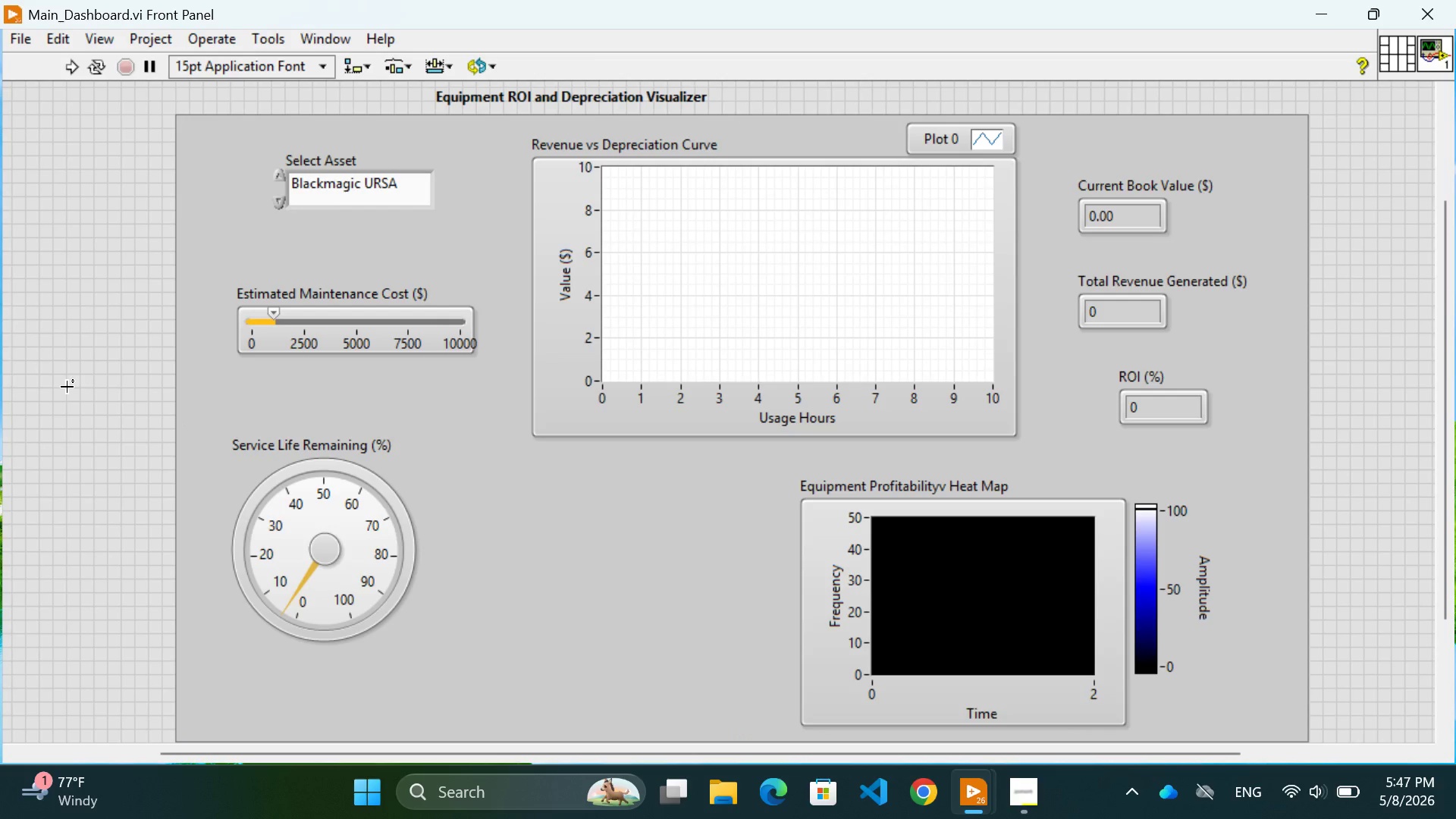 
key(Control+E)
 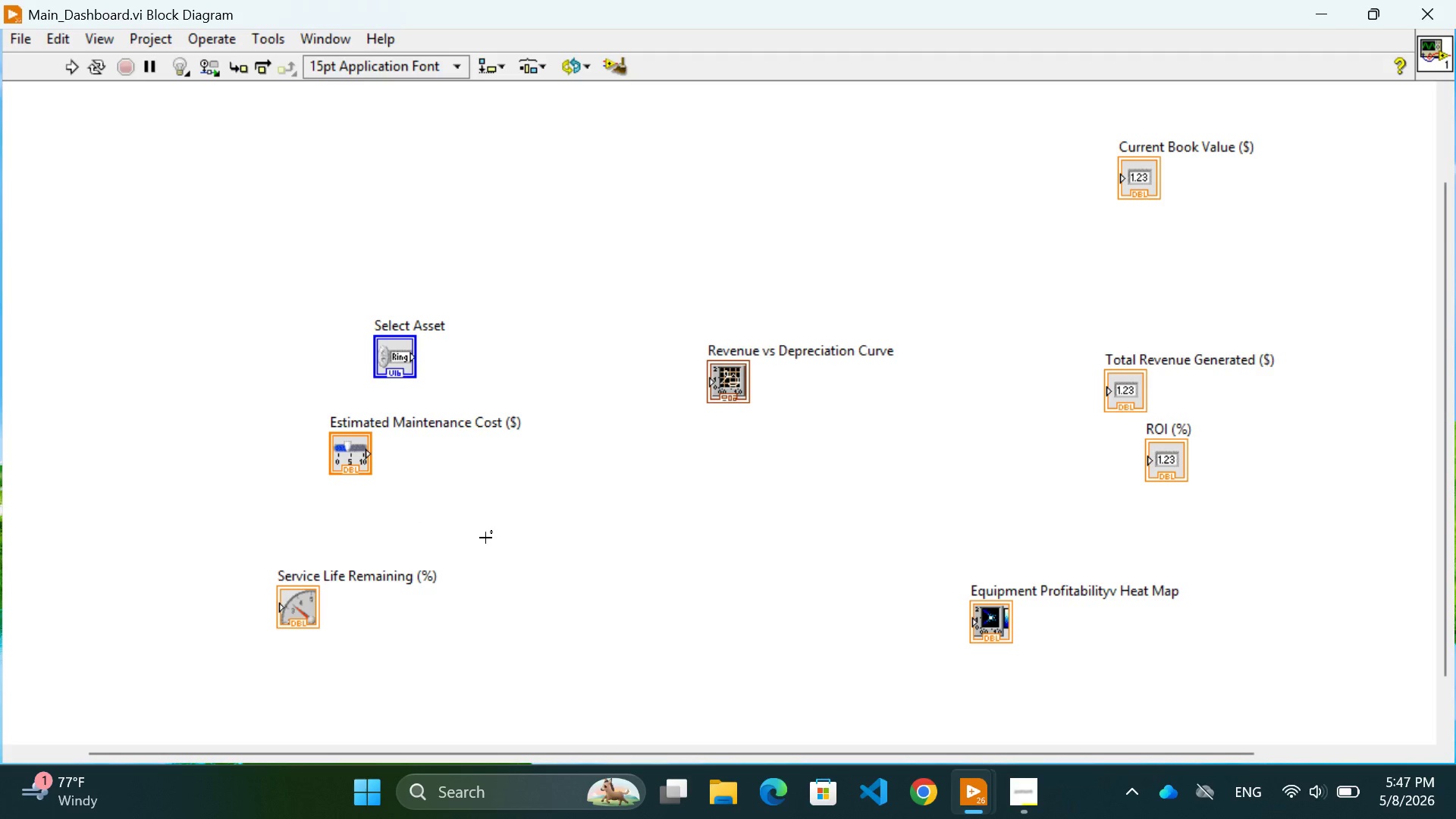 
scroll: coordinate [559, 548], scroll_direction: up, amount: 2.0
 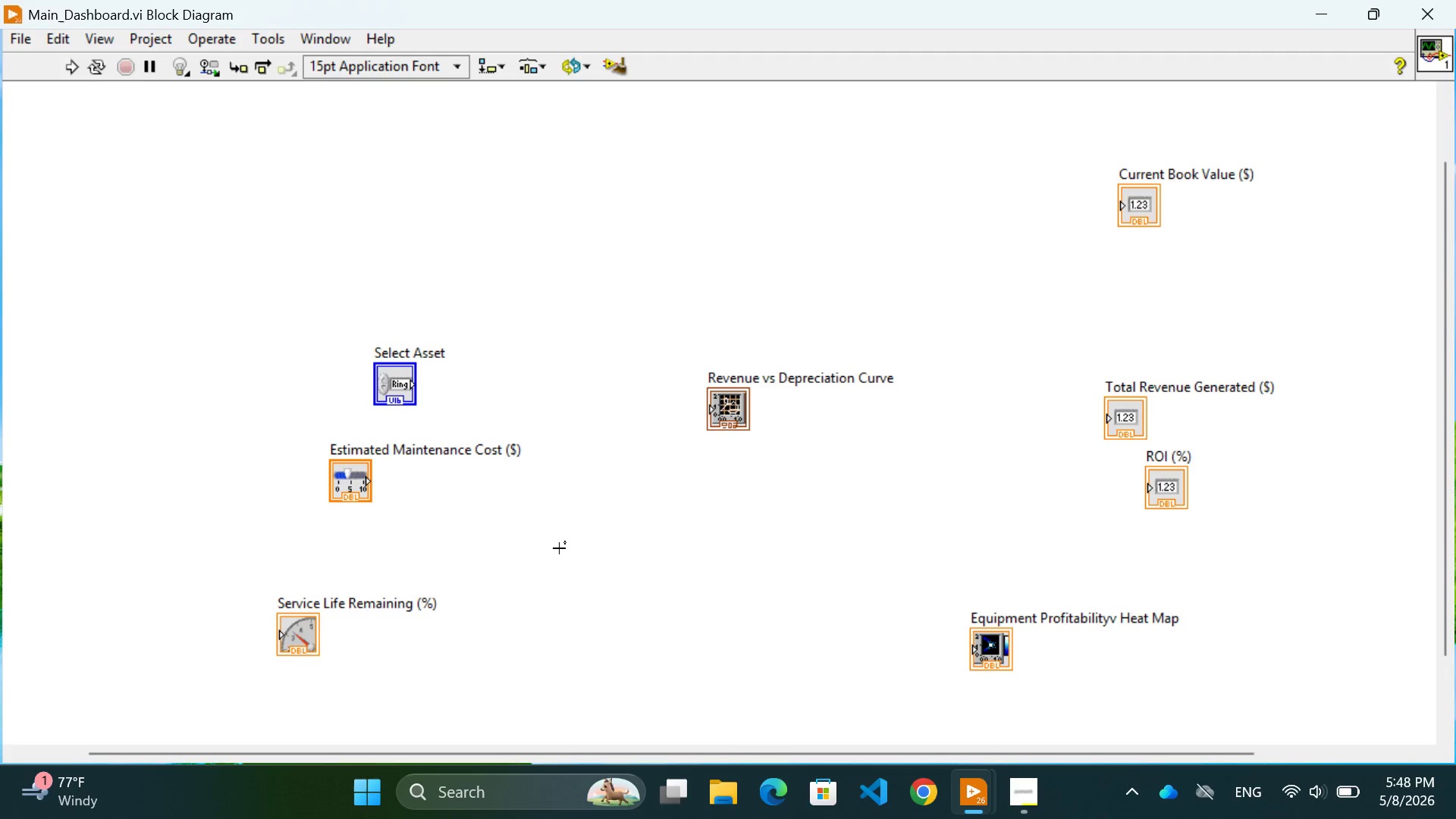 
wait(52.4)
 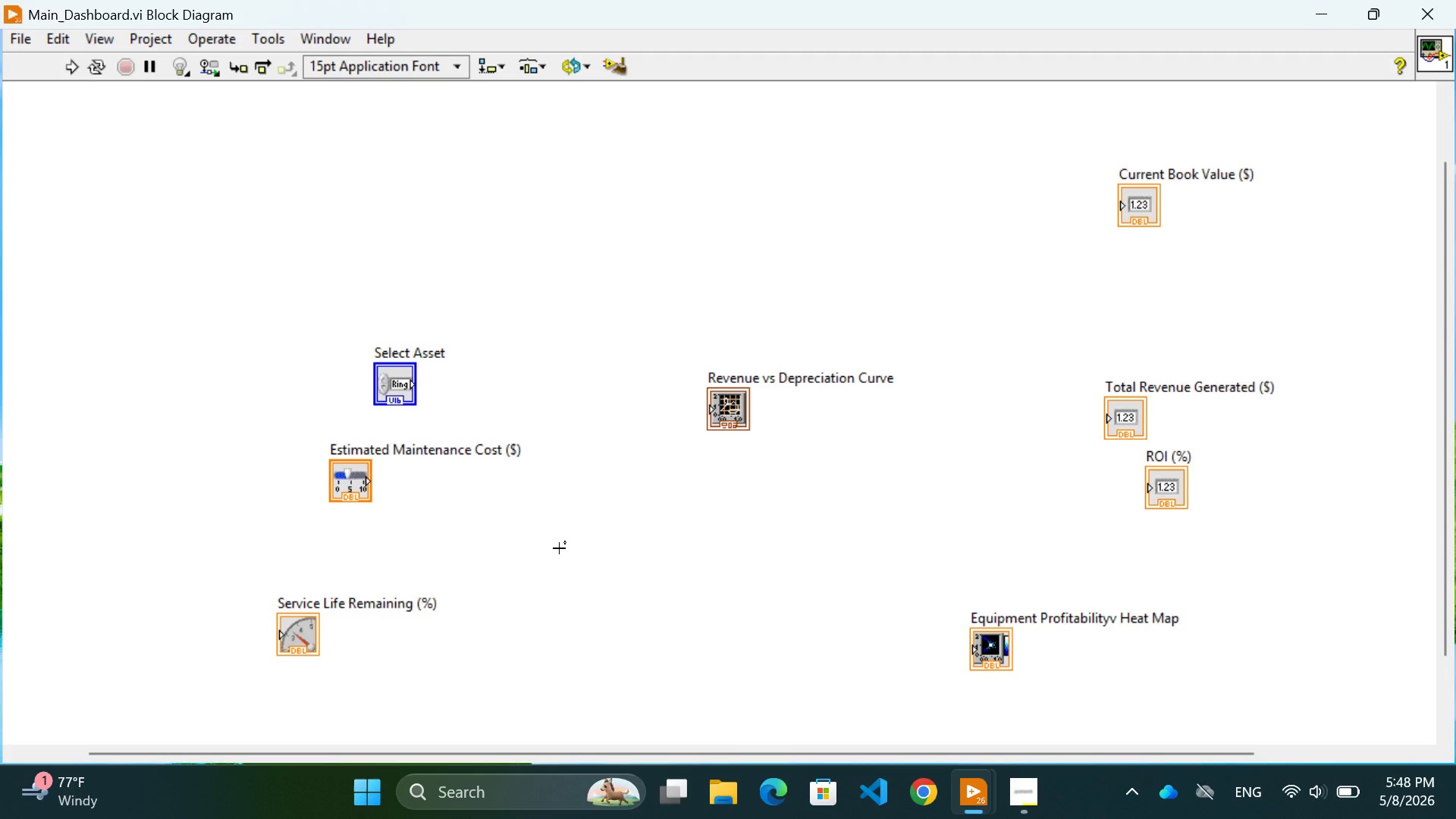 
left_click([629, 256])
 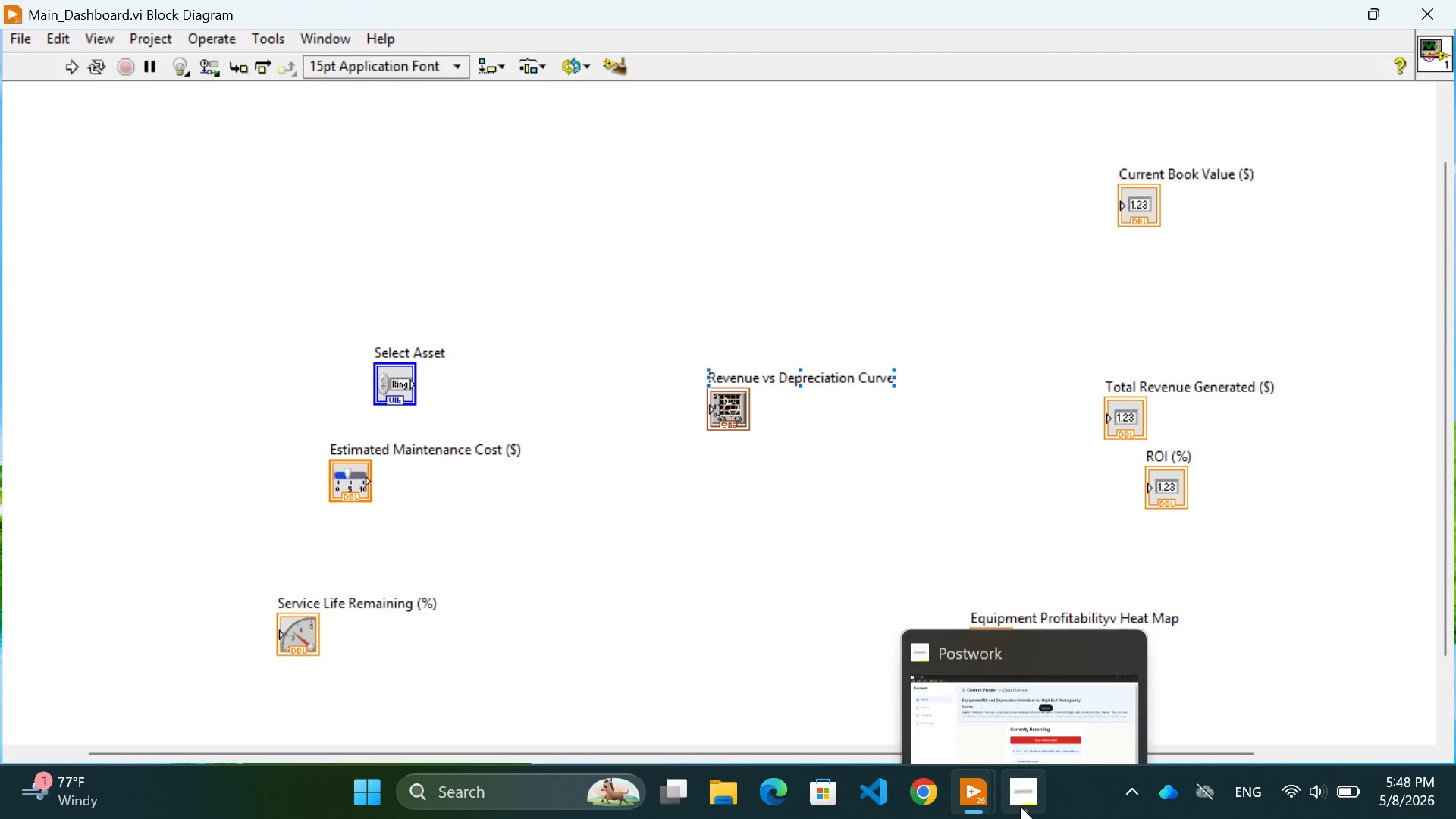 
left_click([1028, 799])